 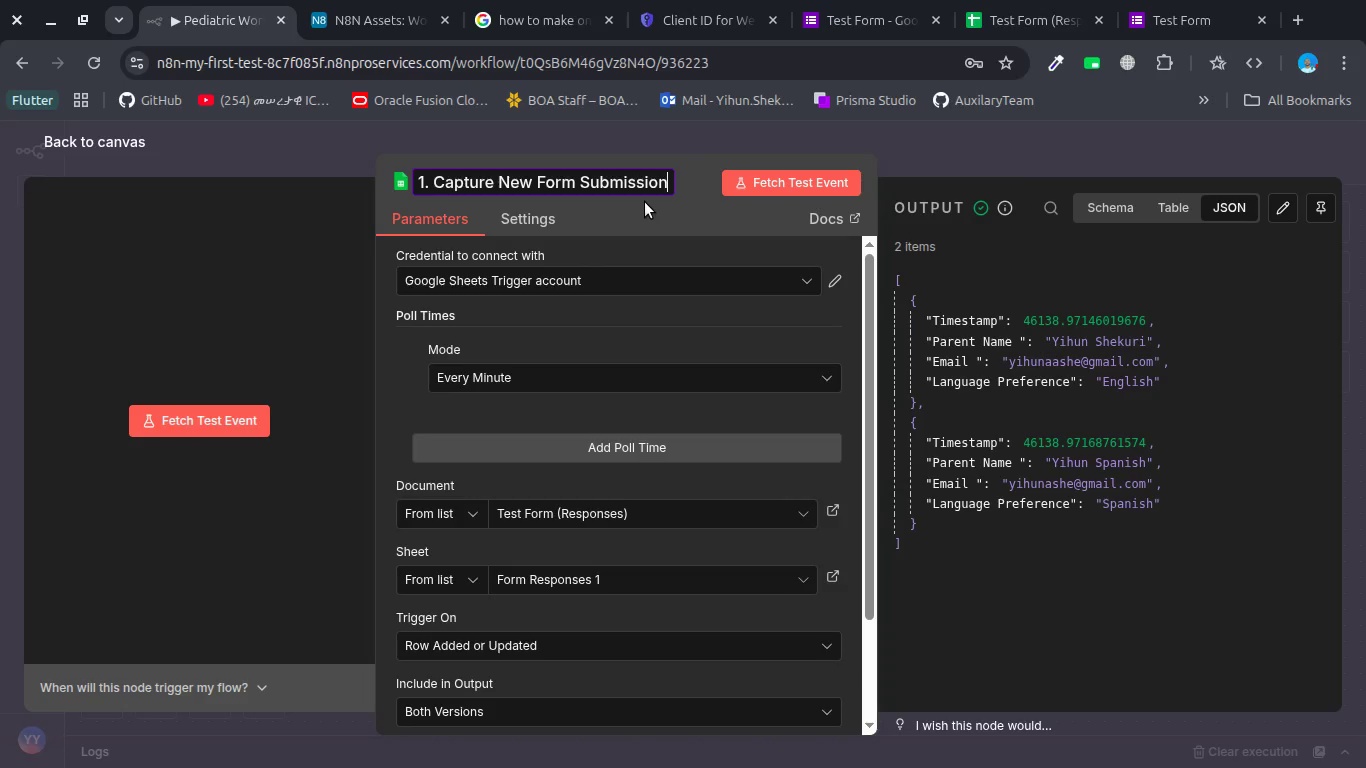 
key(Enter)
 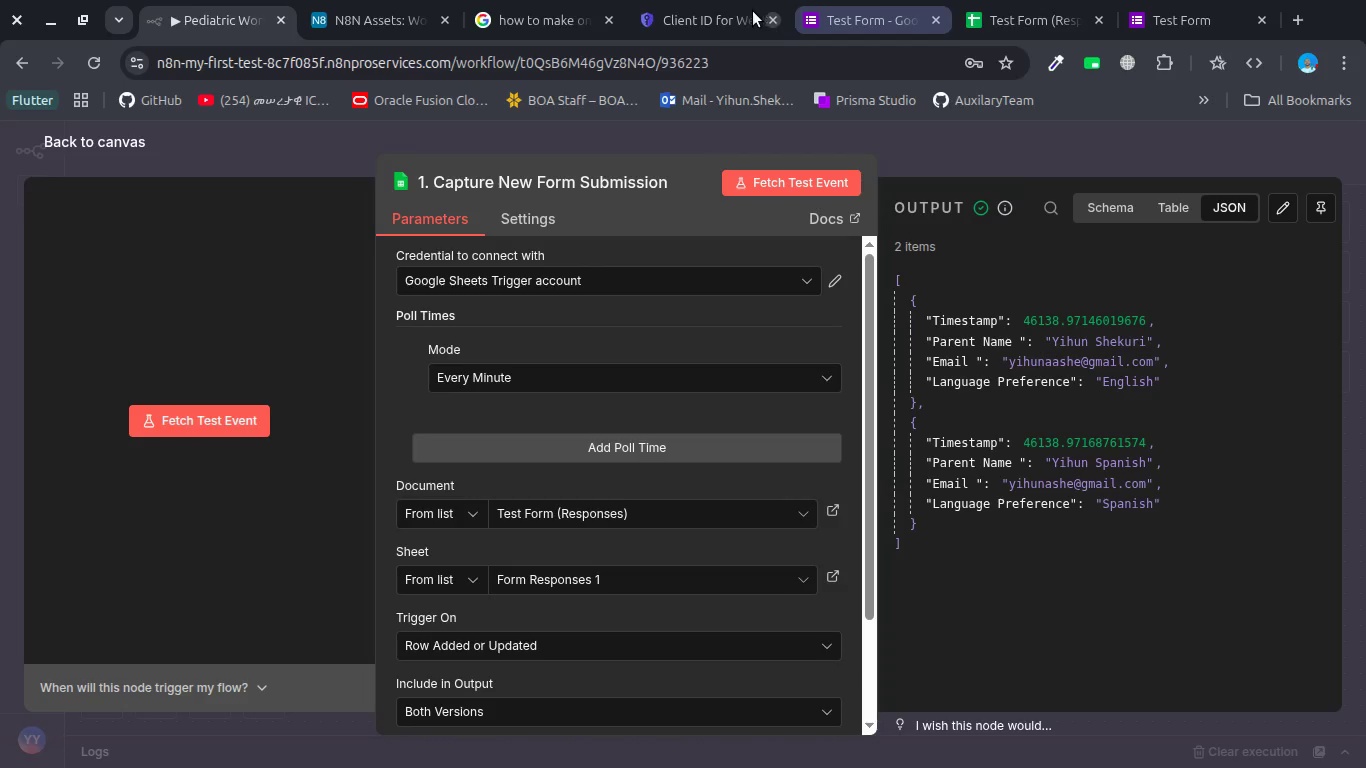 
left_click([678, 4])
 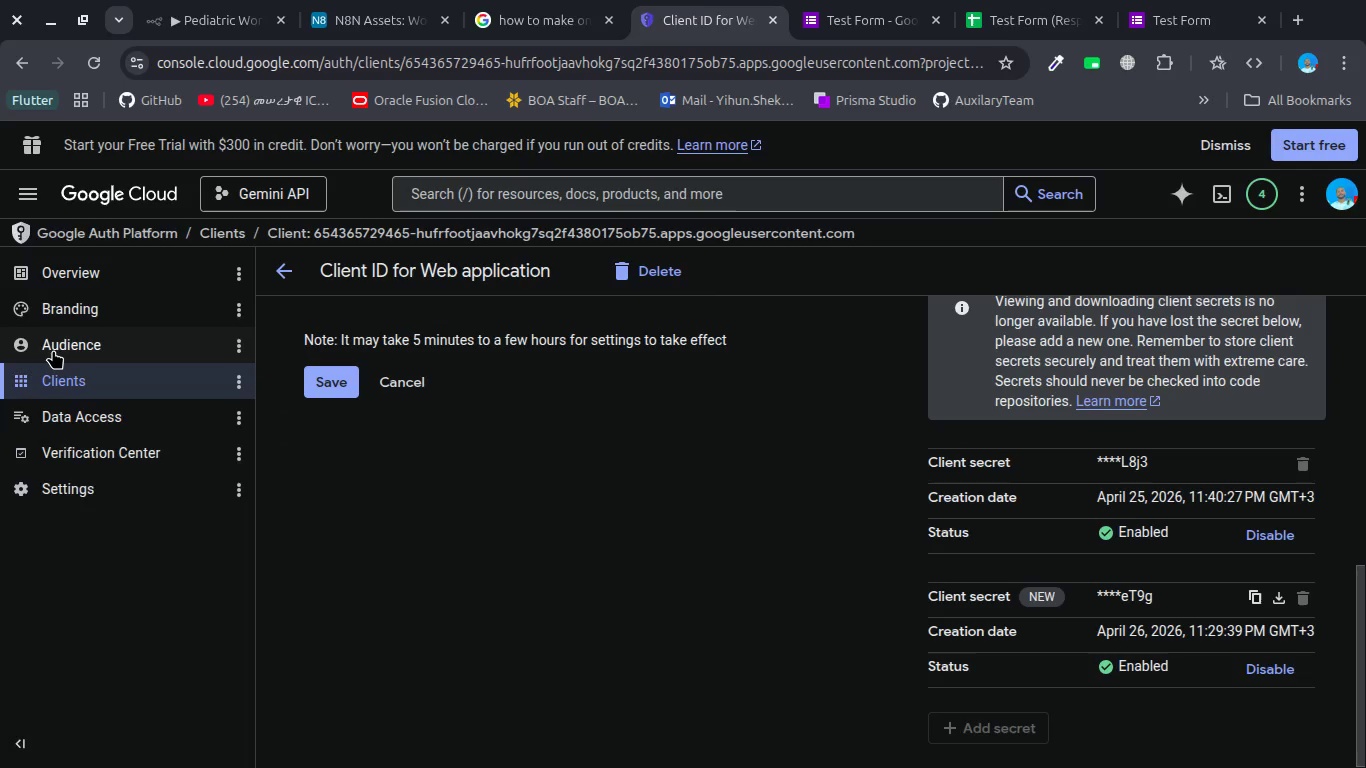 
left_click([53, 349])
 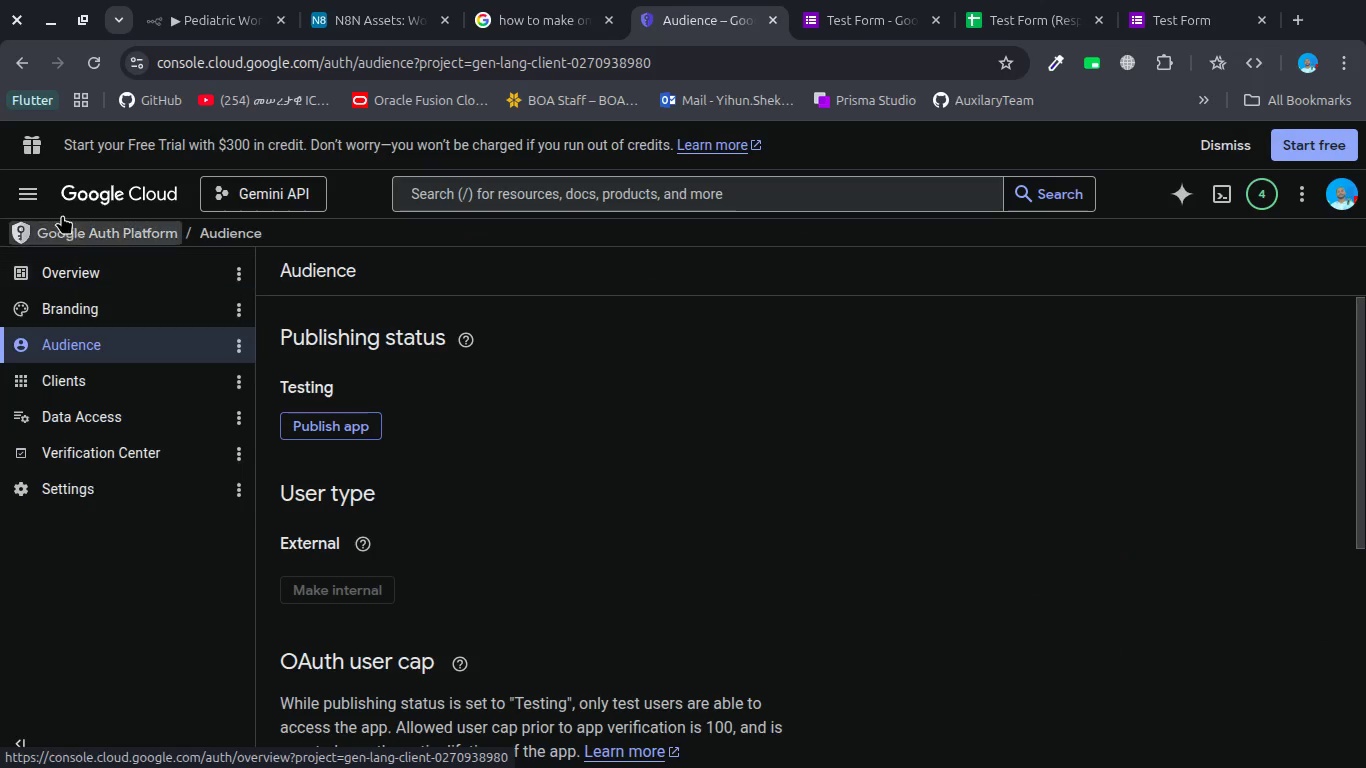 
wait(9.15)
 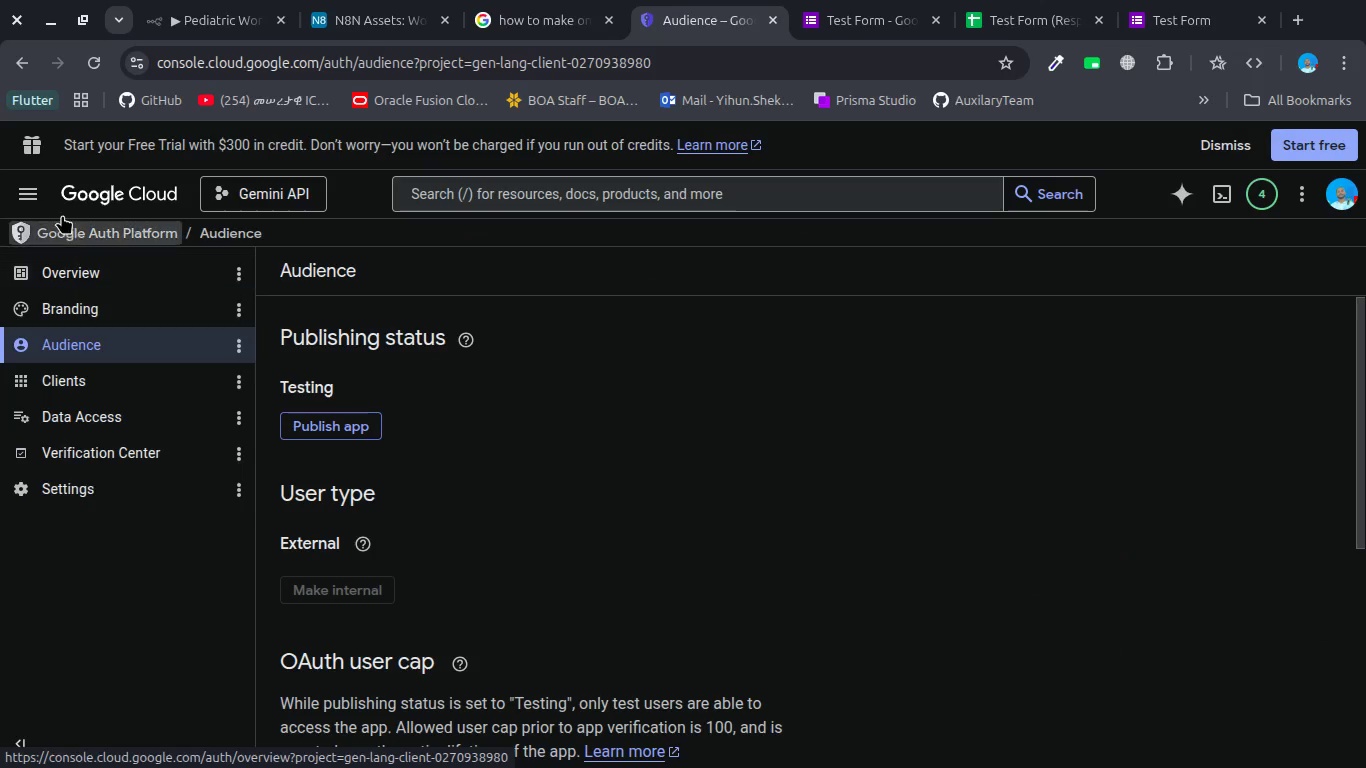 
left_click([143, 229])
 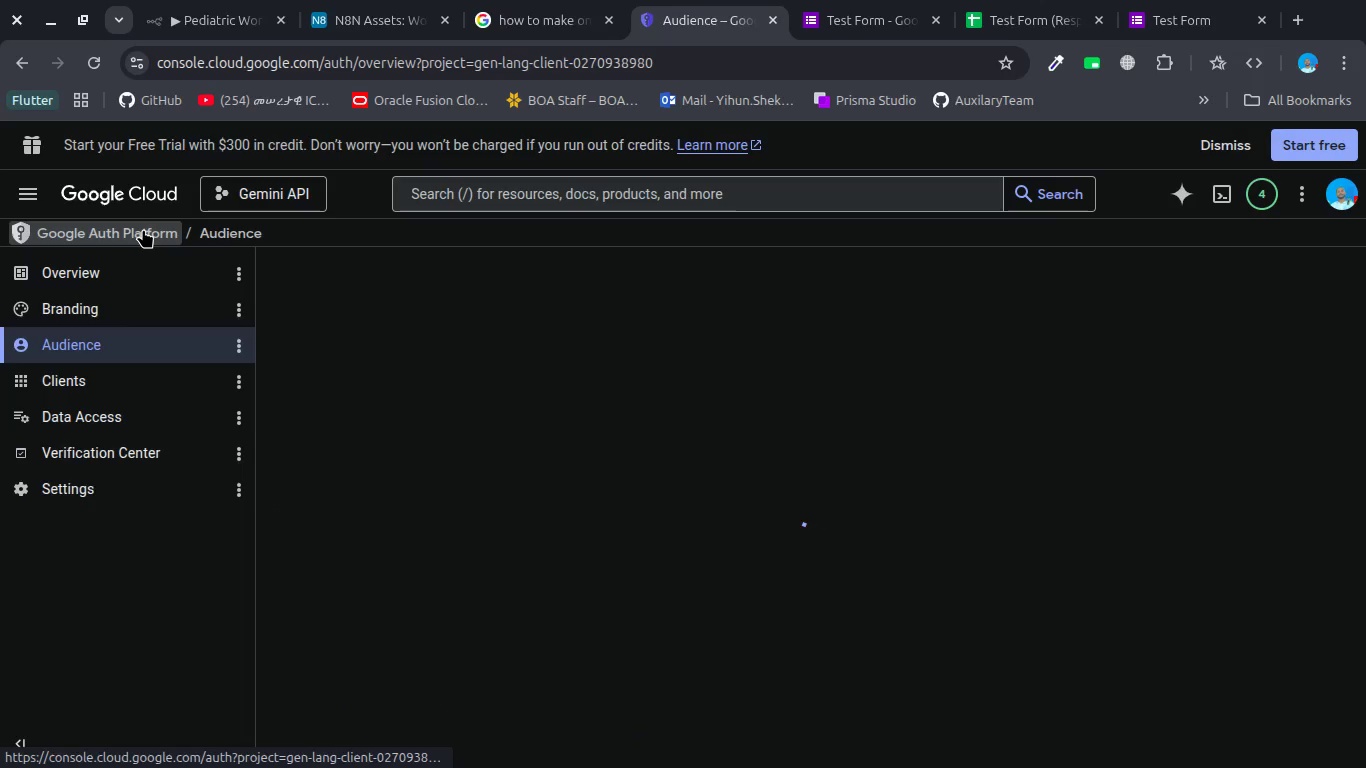 
wait(9.25)
 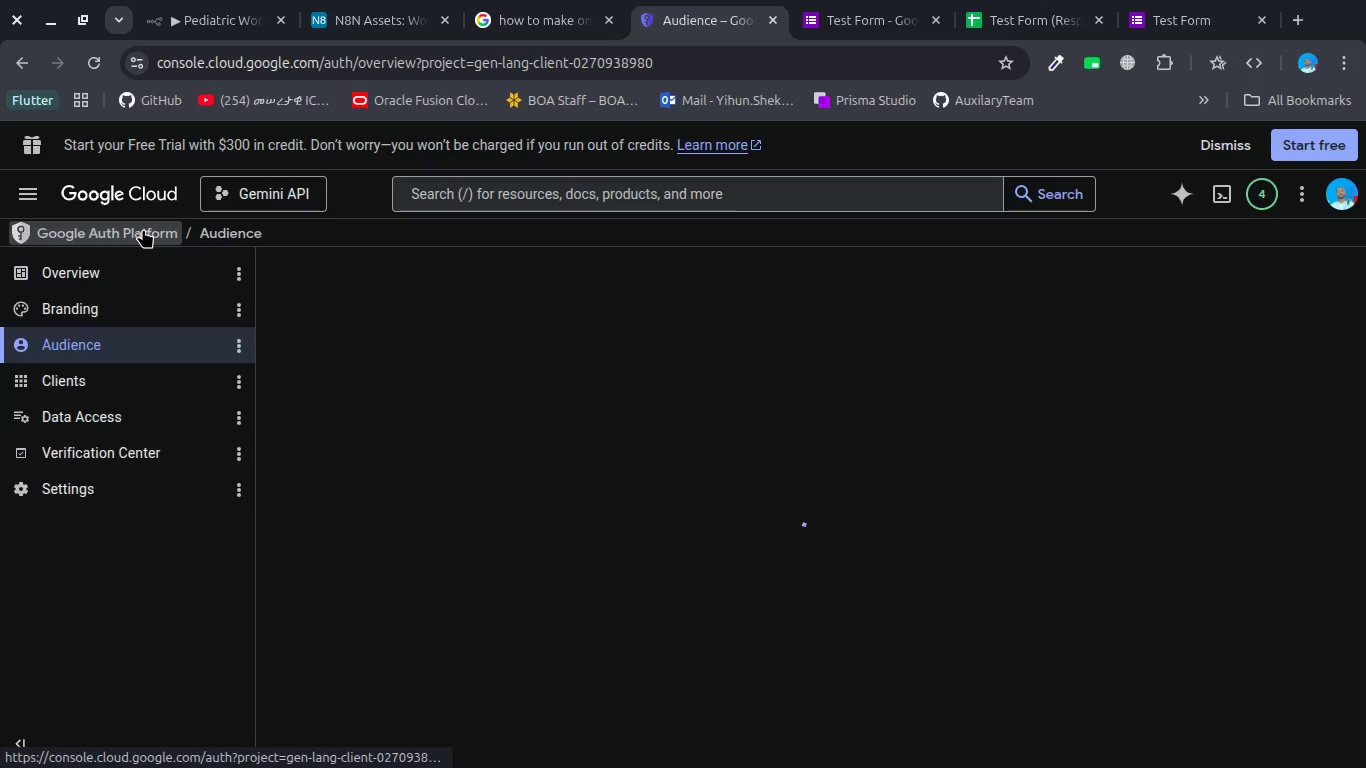 
scroll: coordinate [463, 477], scroll_direction: up, amount: 3.0
 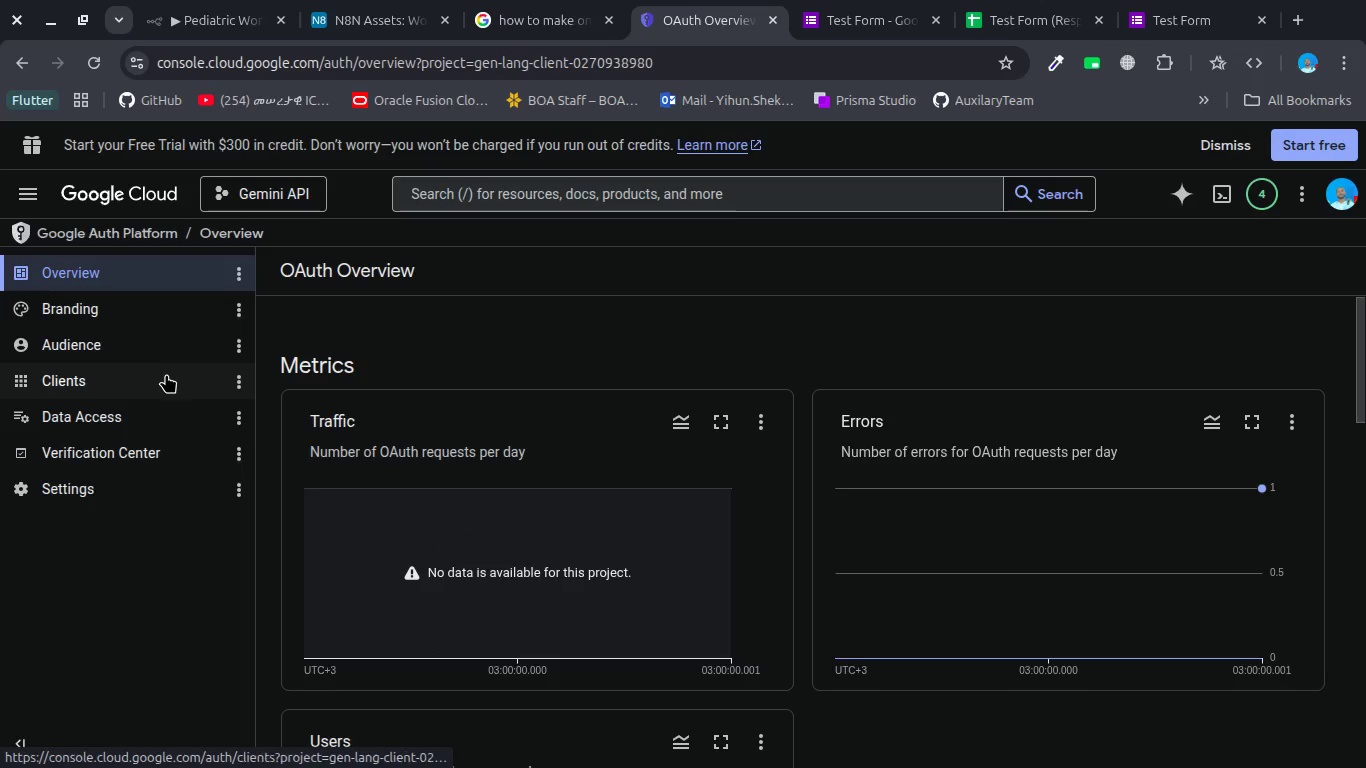 
wait(8.44)
 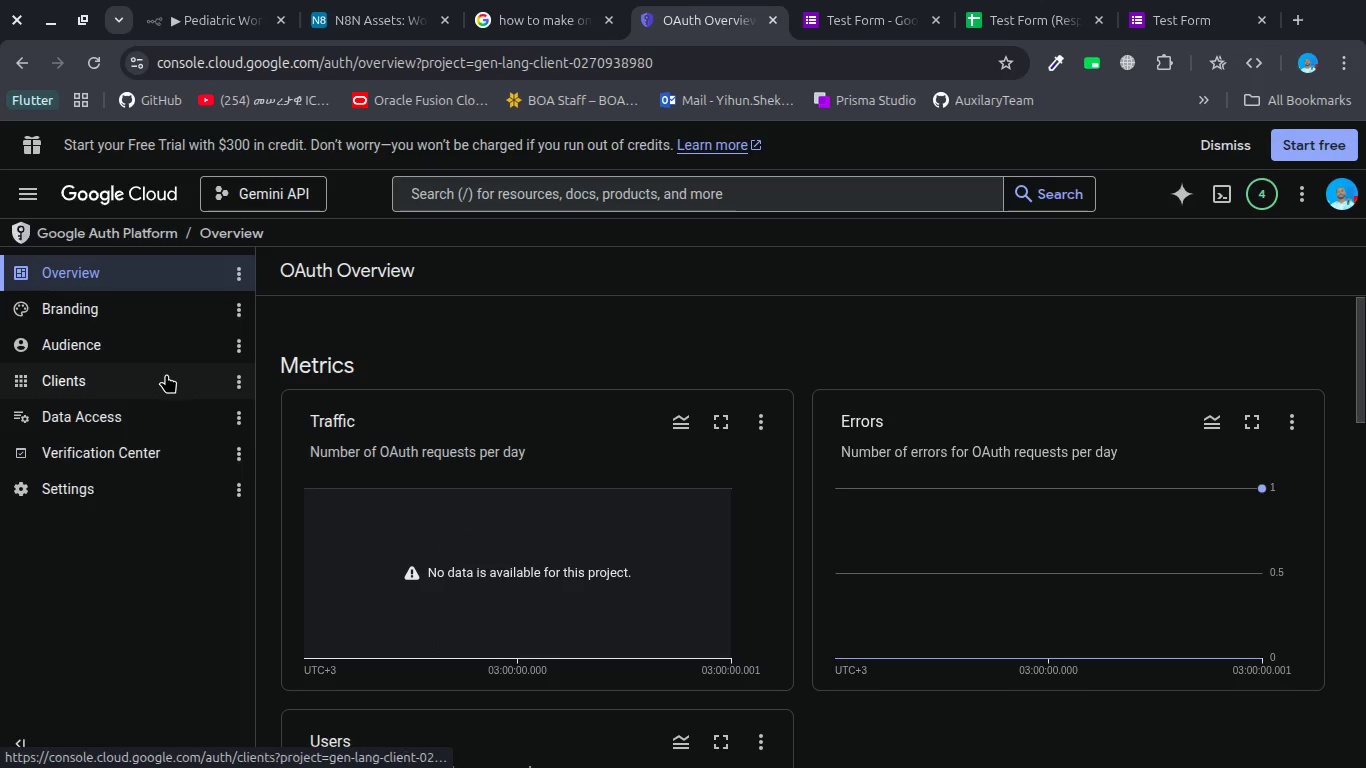 
left_click([144, 421])
 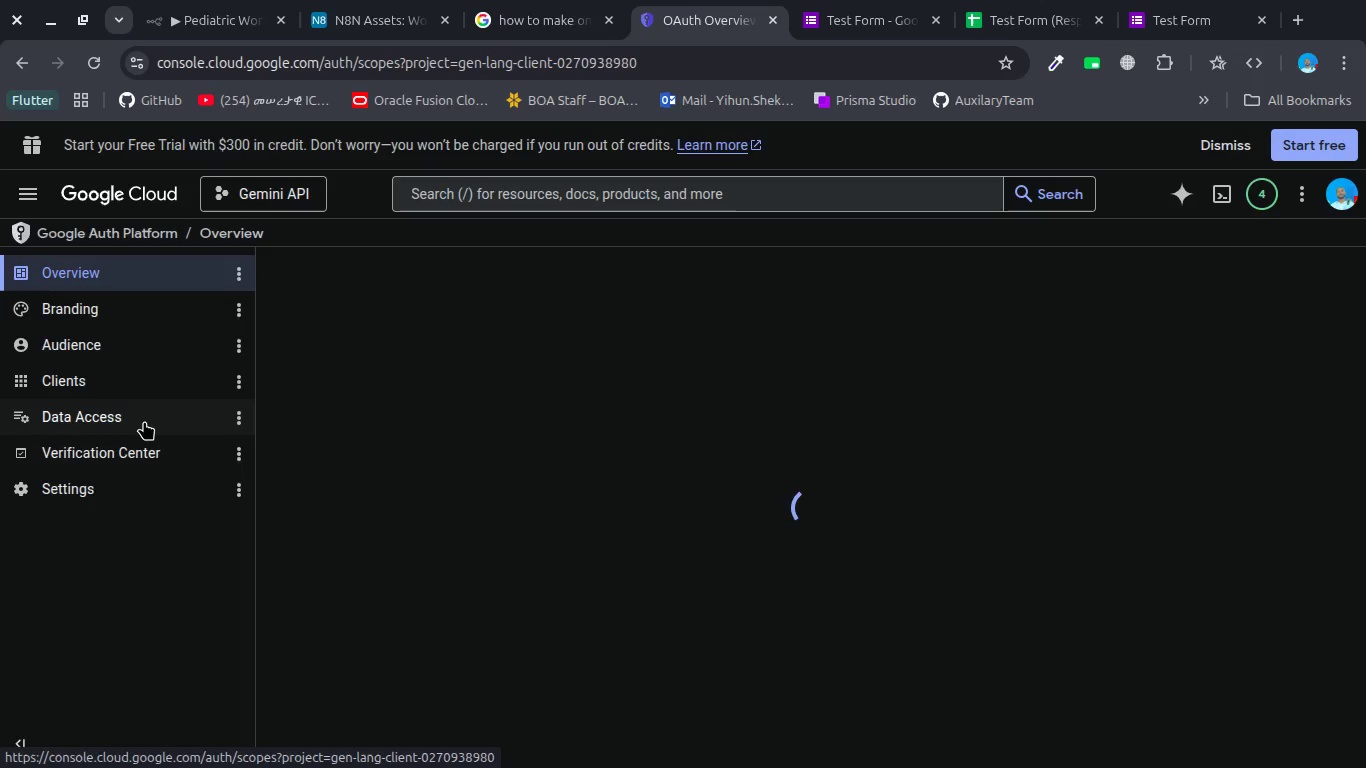 
wait(8.89)
 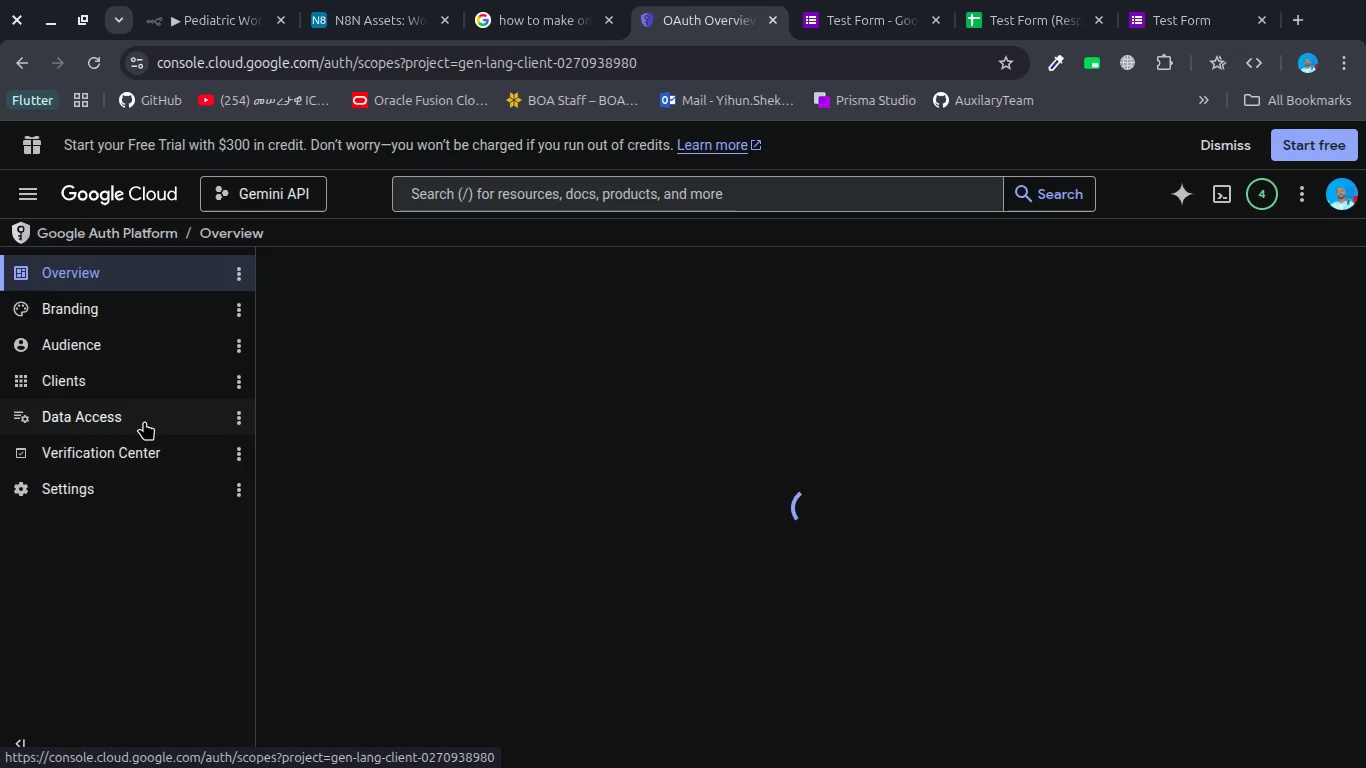 
scroll: coordinate [694, 557], scroll_direction: down, amount: 1.0
 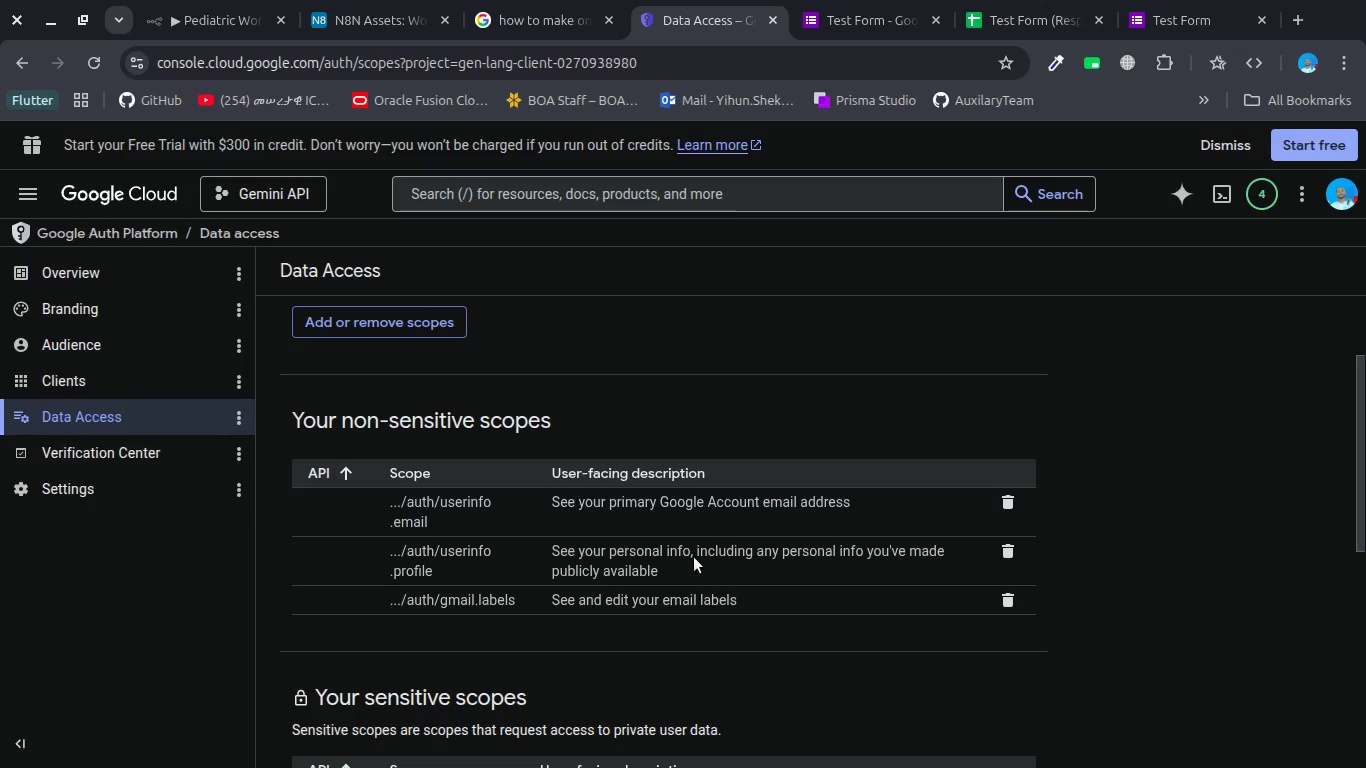 
wait(9.38)
 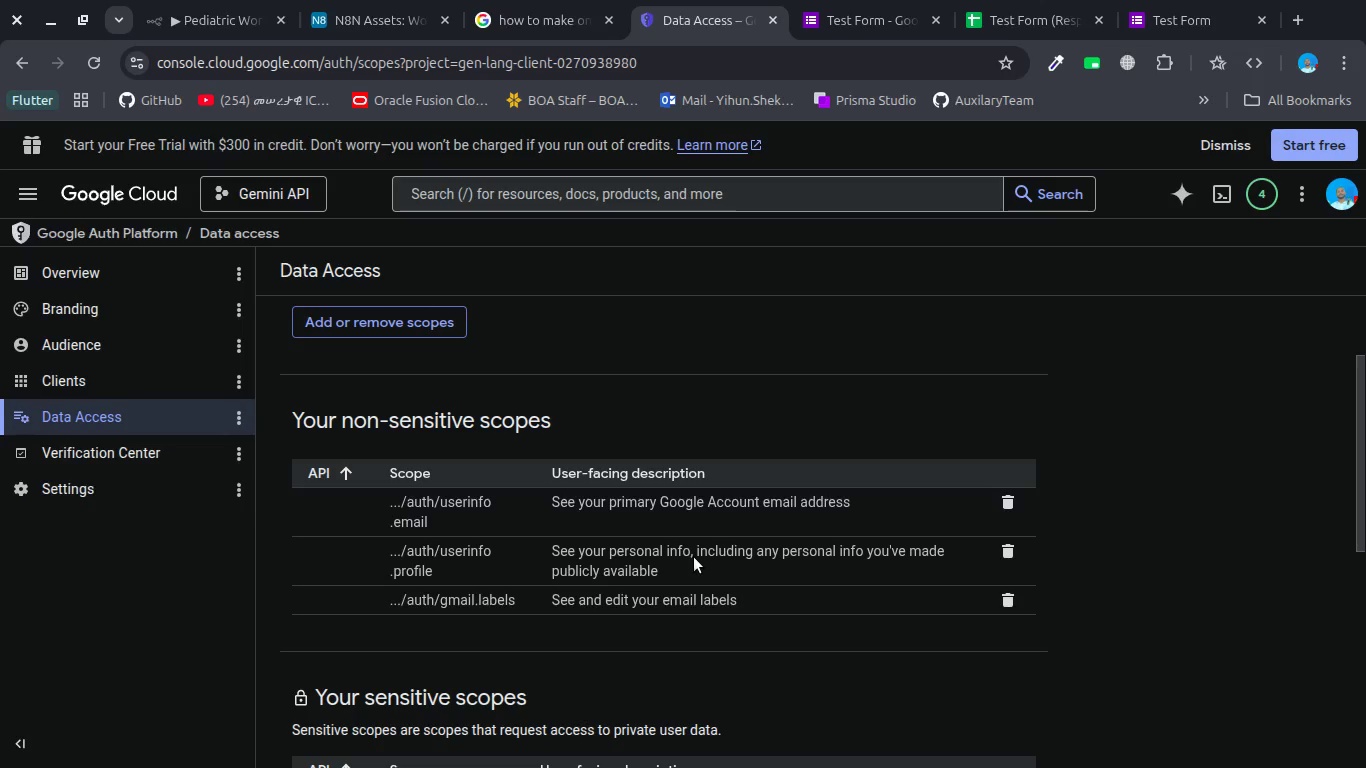 
scroll: coordinate [694, 557], scroll_direction: up, amount: 1.0
 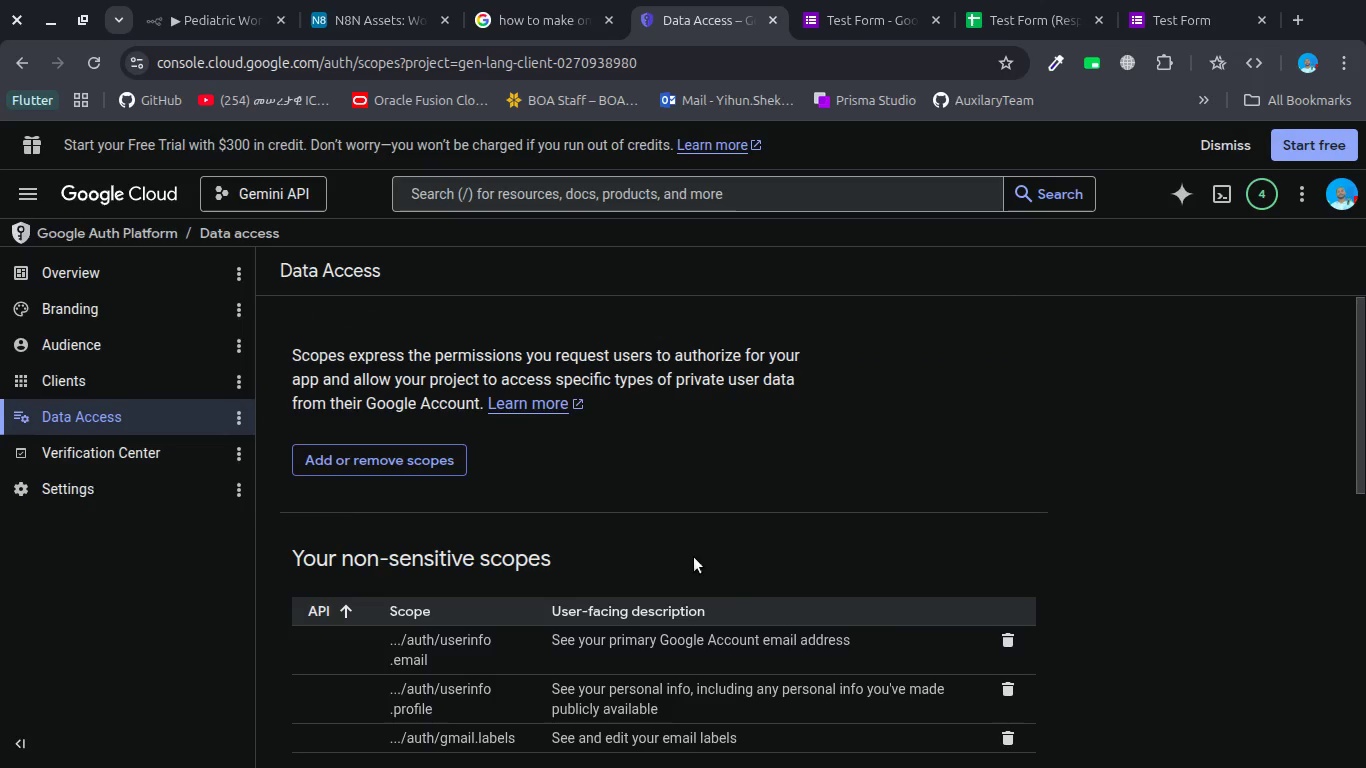 
scroll: coordinate [694, 557], scroll_direction: down, amount: 2.0
 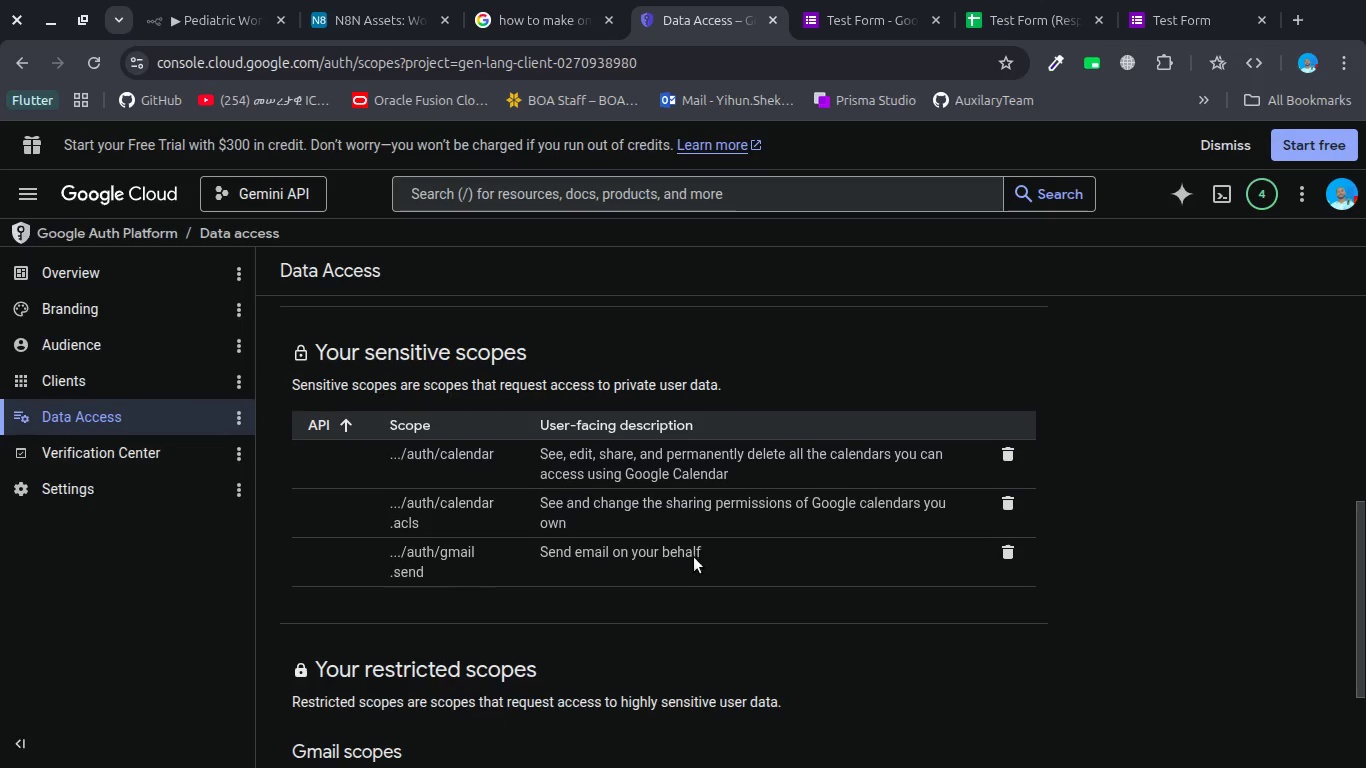 
scroll: coordinate [694, 557], scroll_direction: none, amount: 0.0
 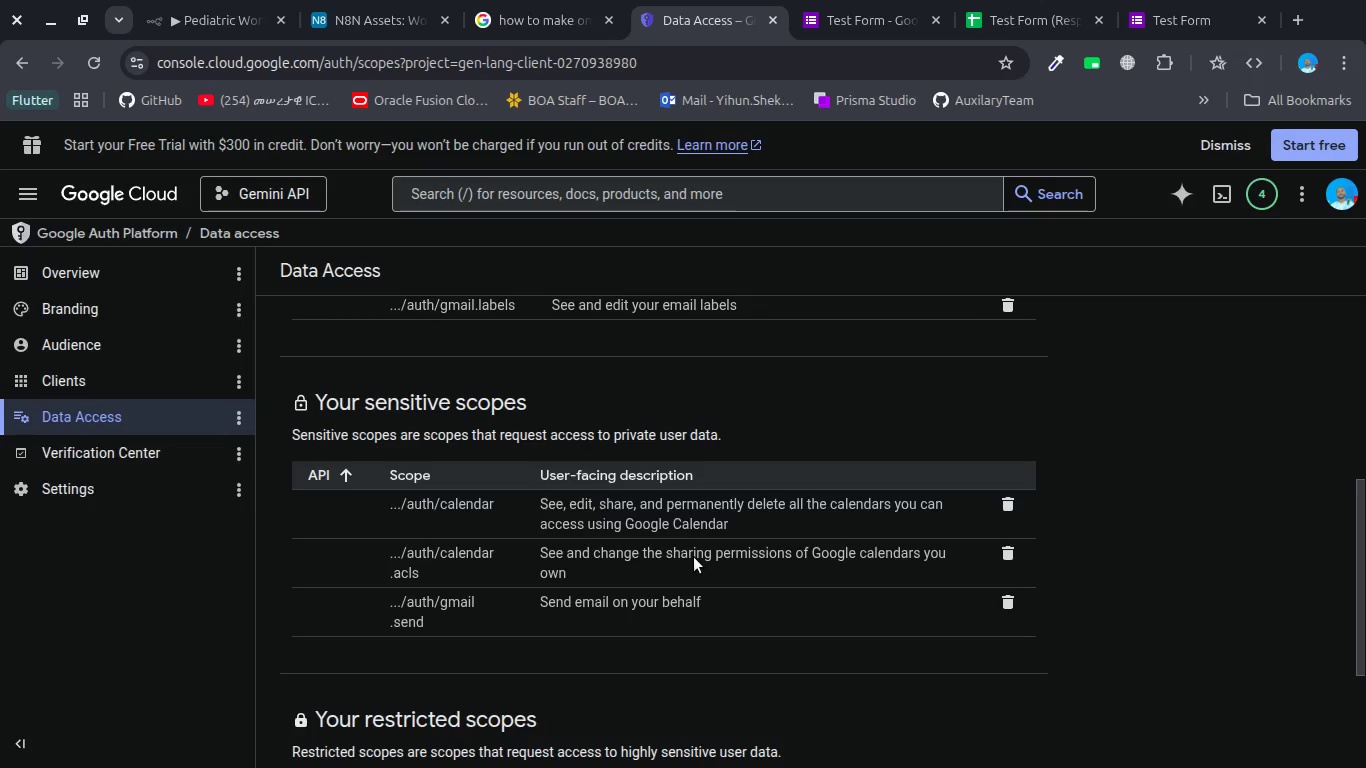 
scroll: coordinate [694, 557], scroll_direction: up, amount: 2.0
 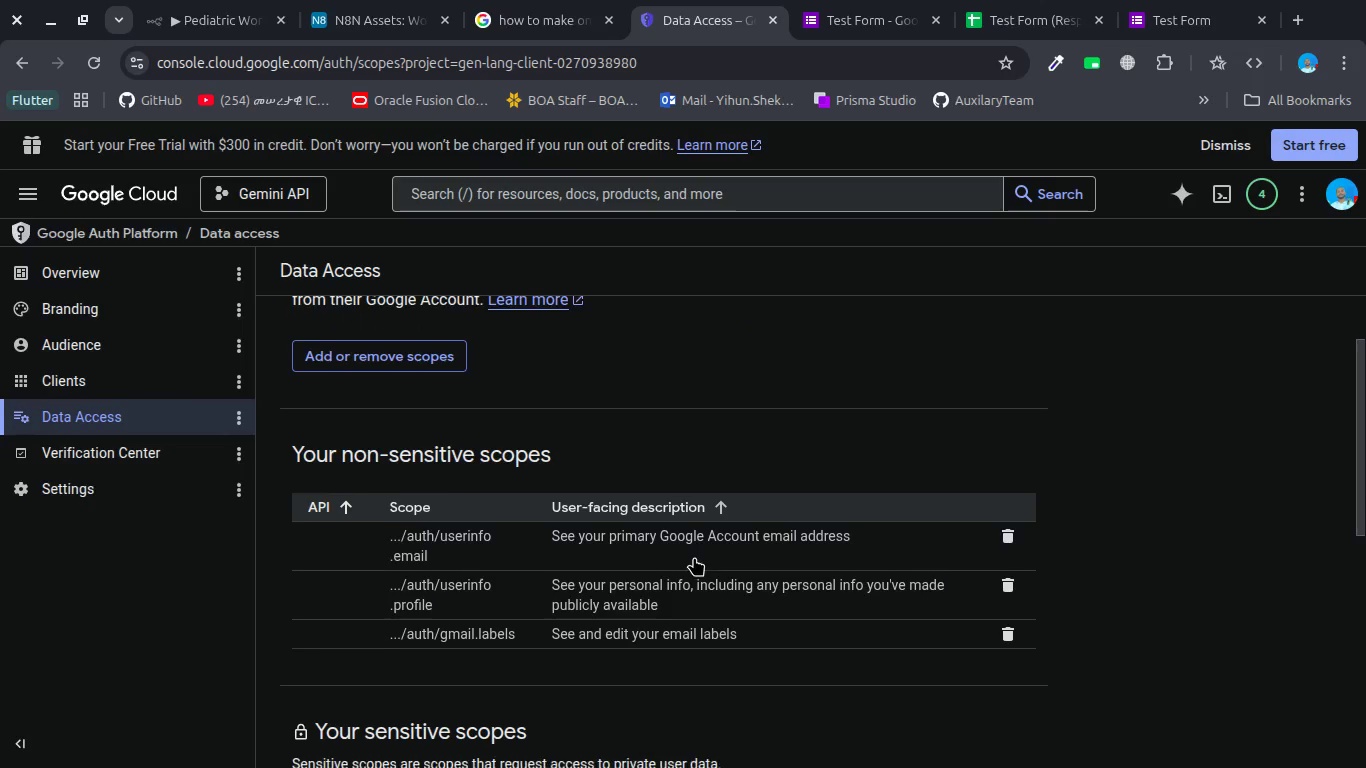 
scroll: coordinate [694, 557], scroll_direction: down, amount: 2.0
 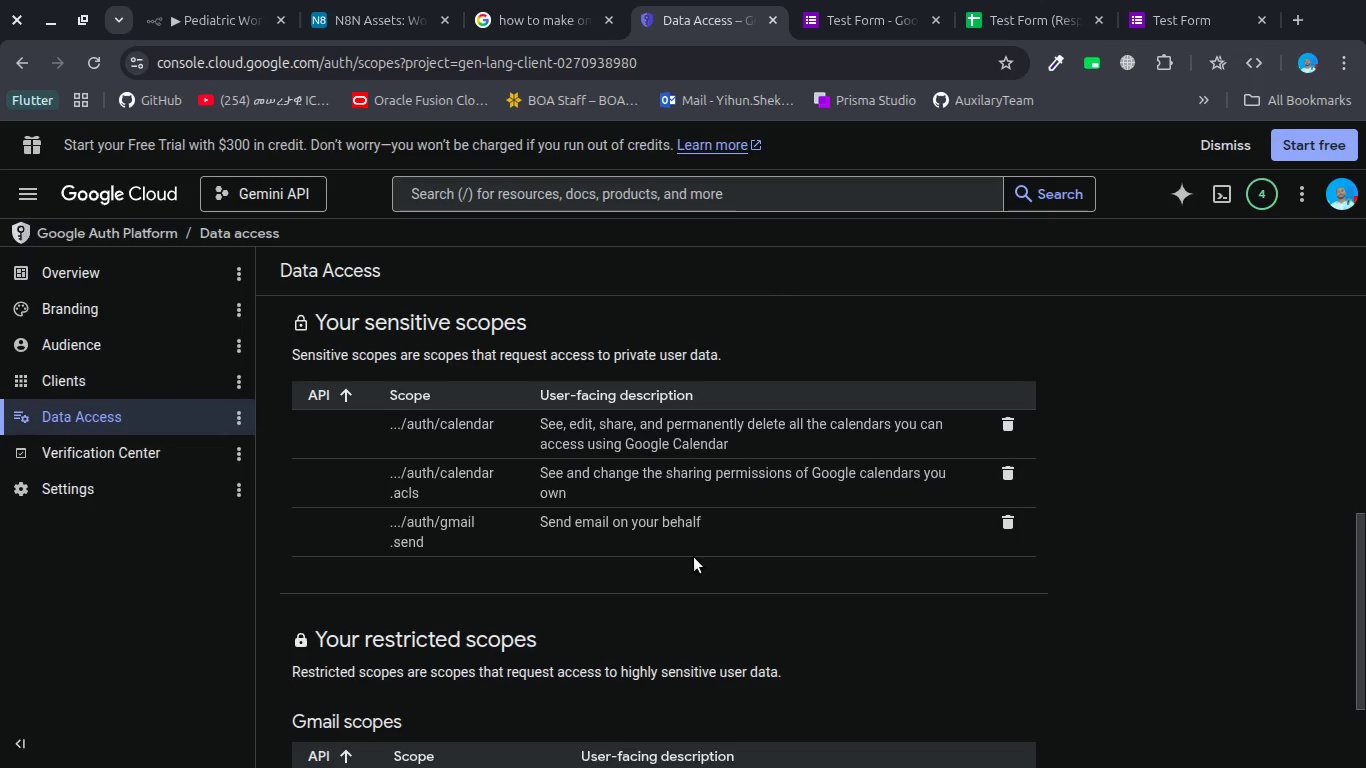 
wait(5.43)
 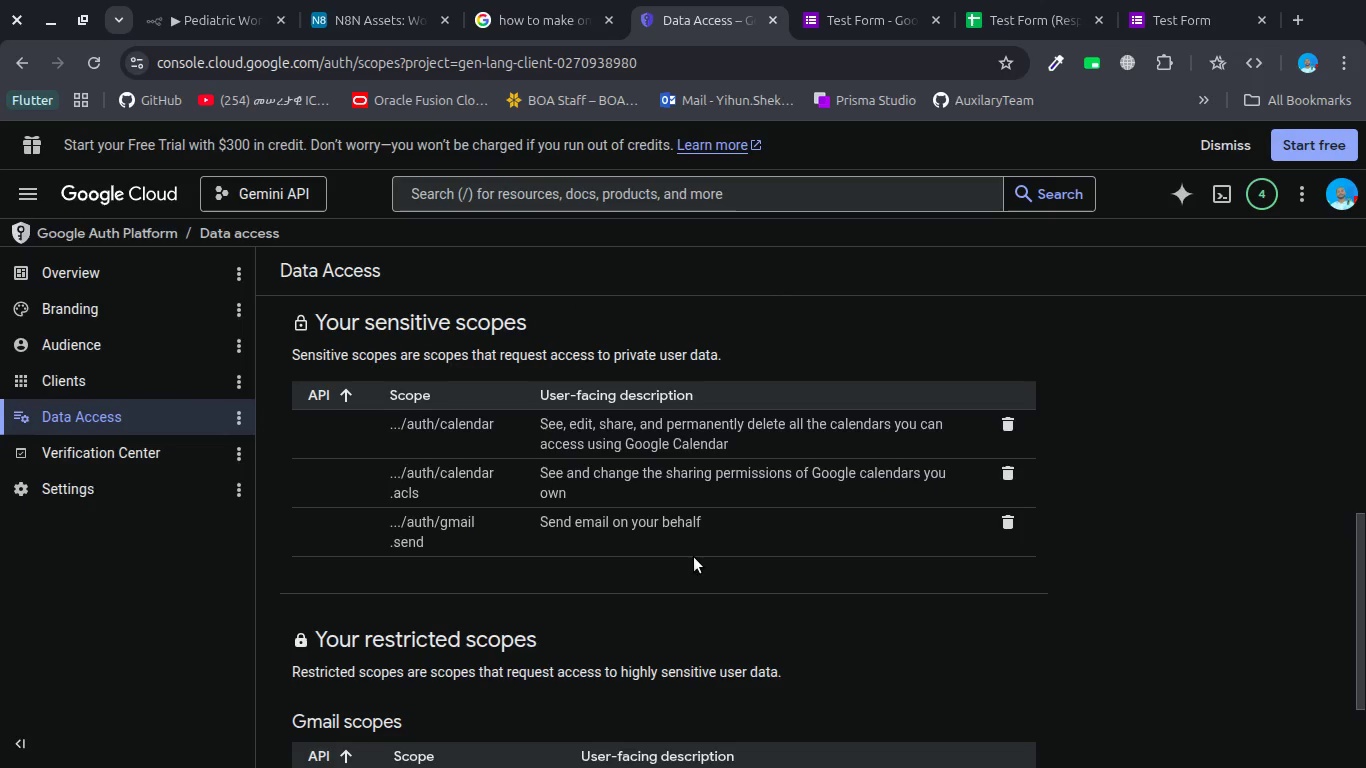 
scroll: coordinate [694, 557], scroll_direction: down, amount: 1.0
 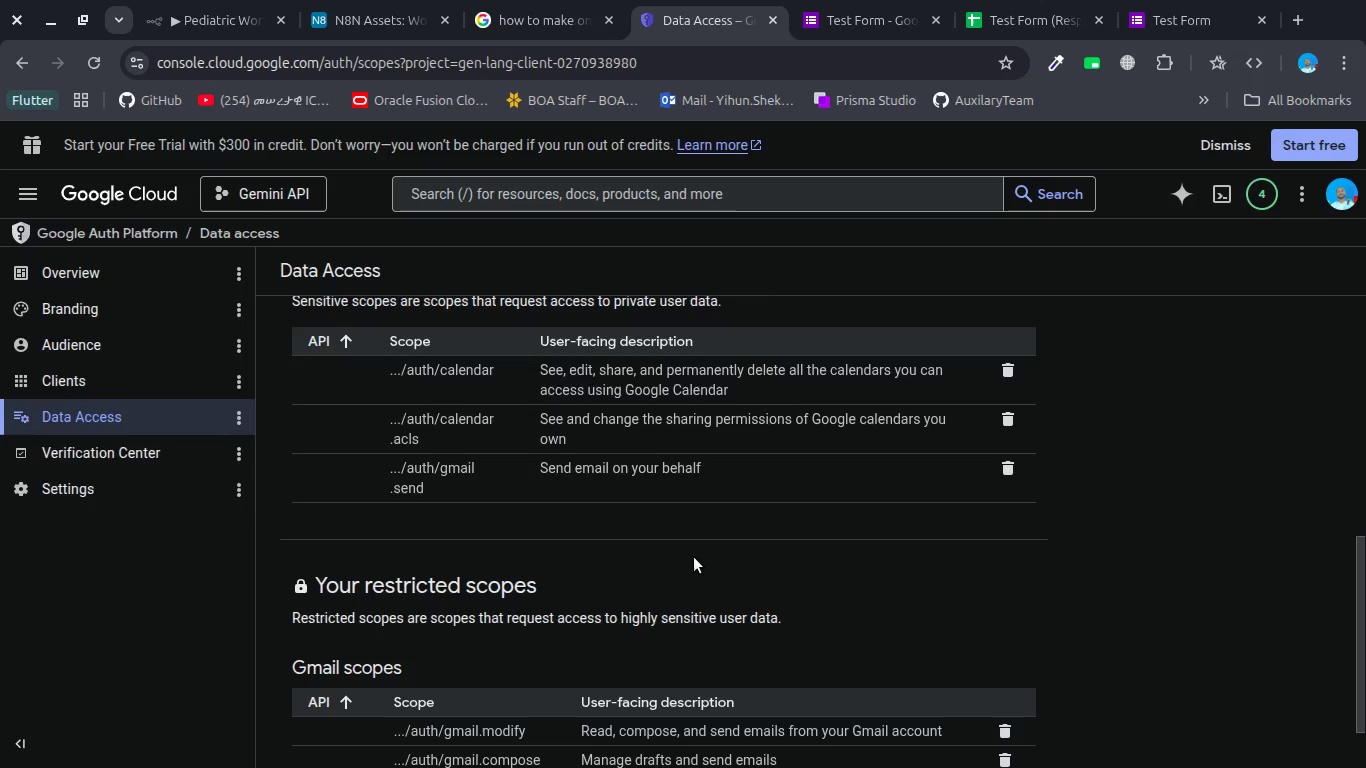 
wait(9.3)
 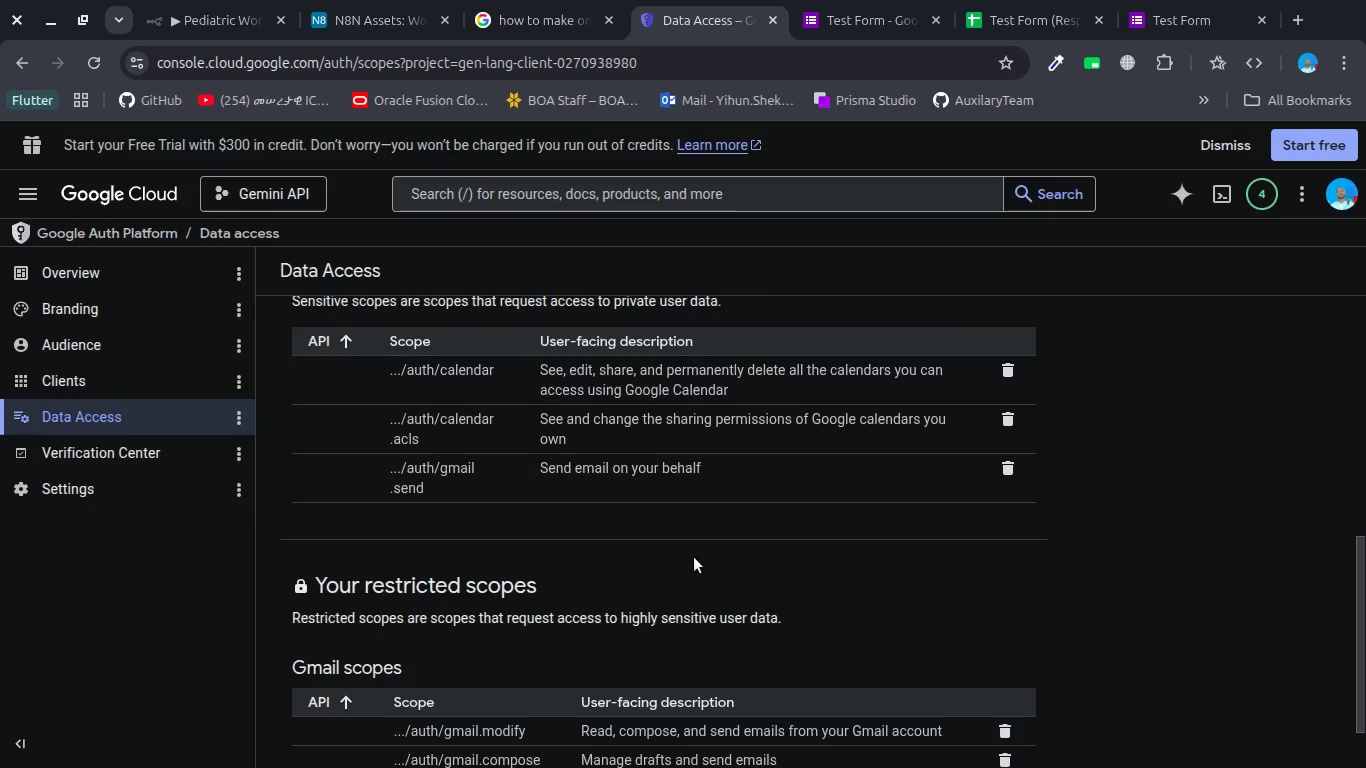 
scroll: coordinate [694, 557], scroll_direction: up, amount: 1.0
 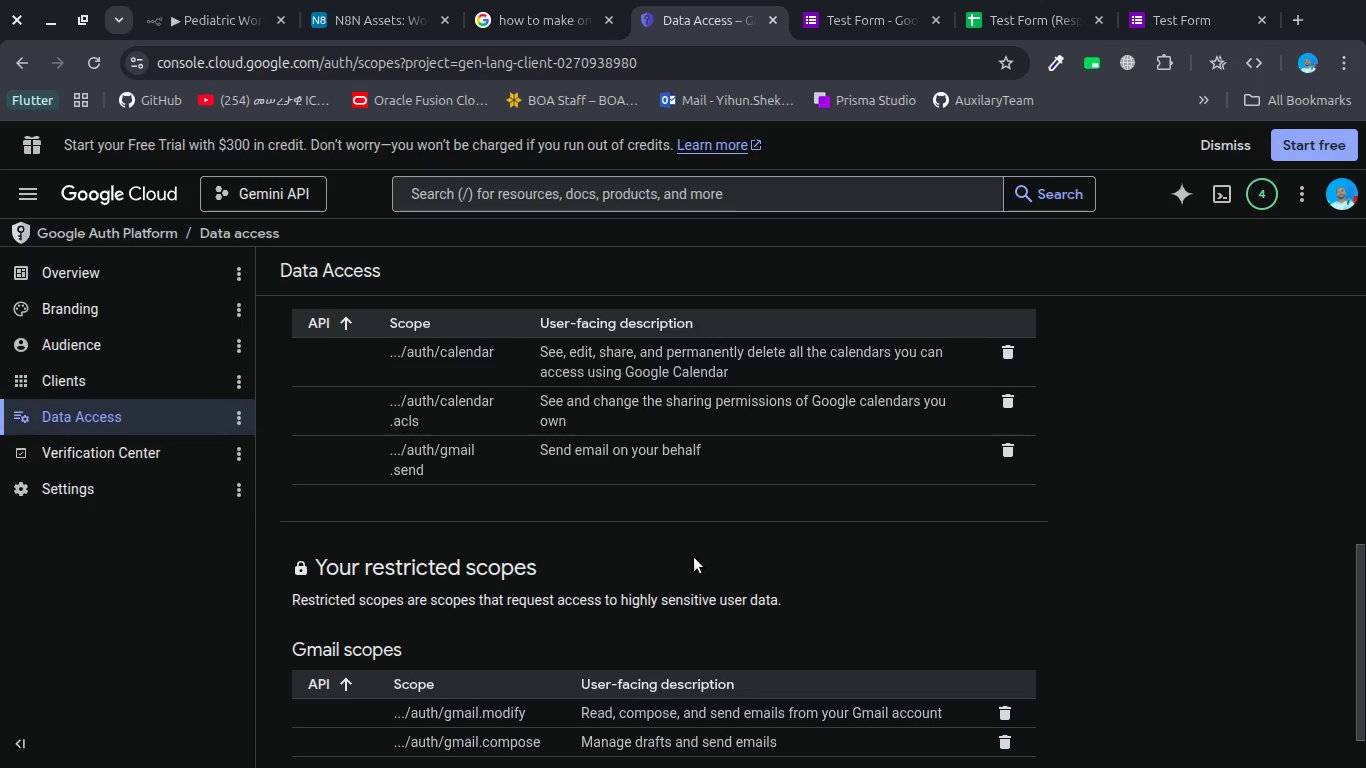 
wait(30.94)
 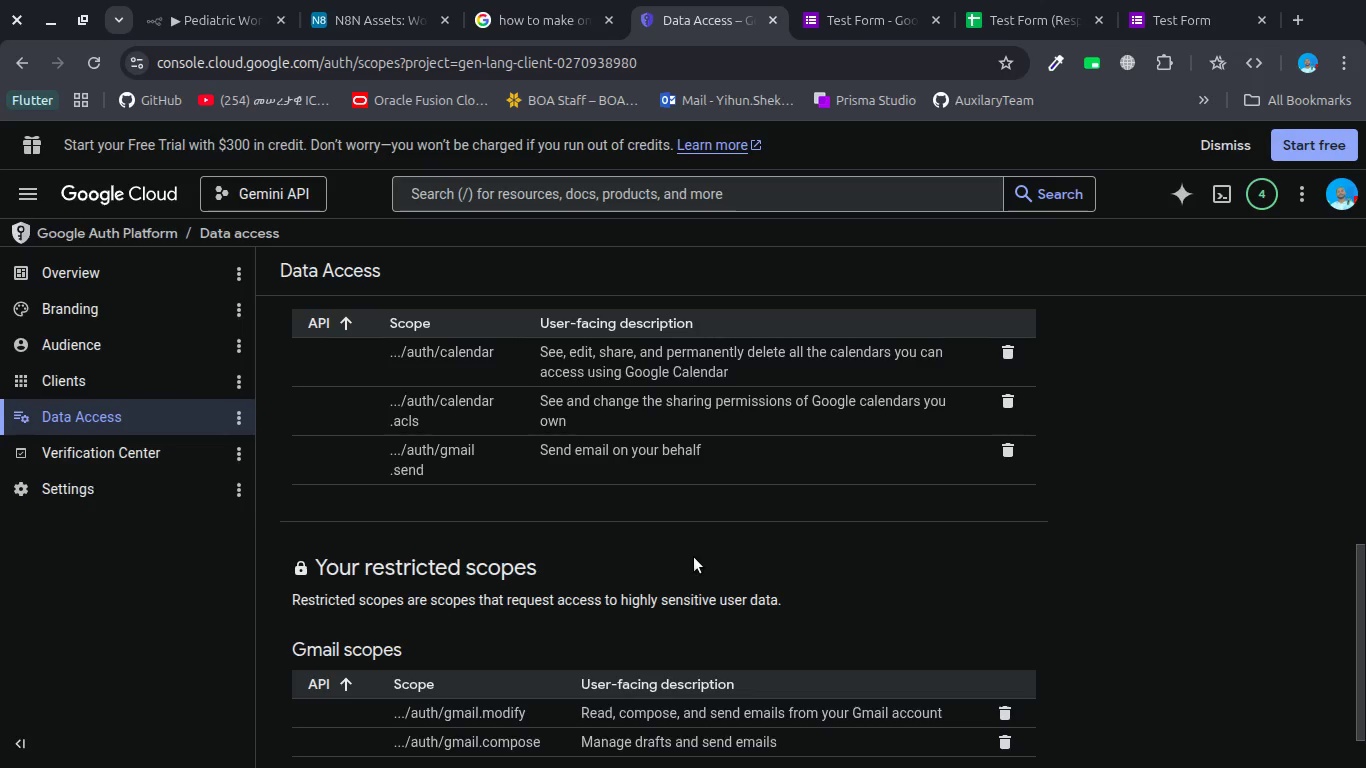 
key(Alt+AltLeft)
 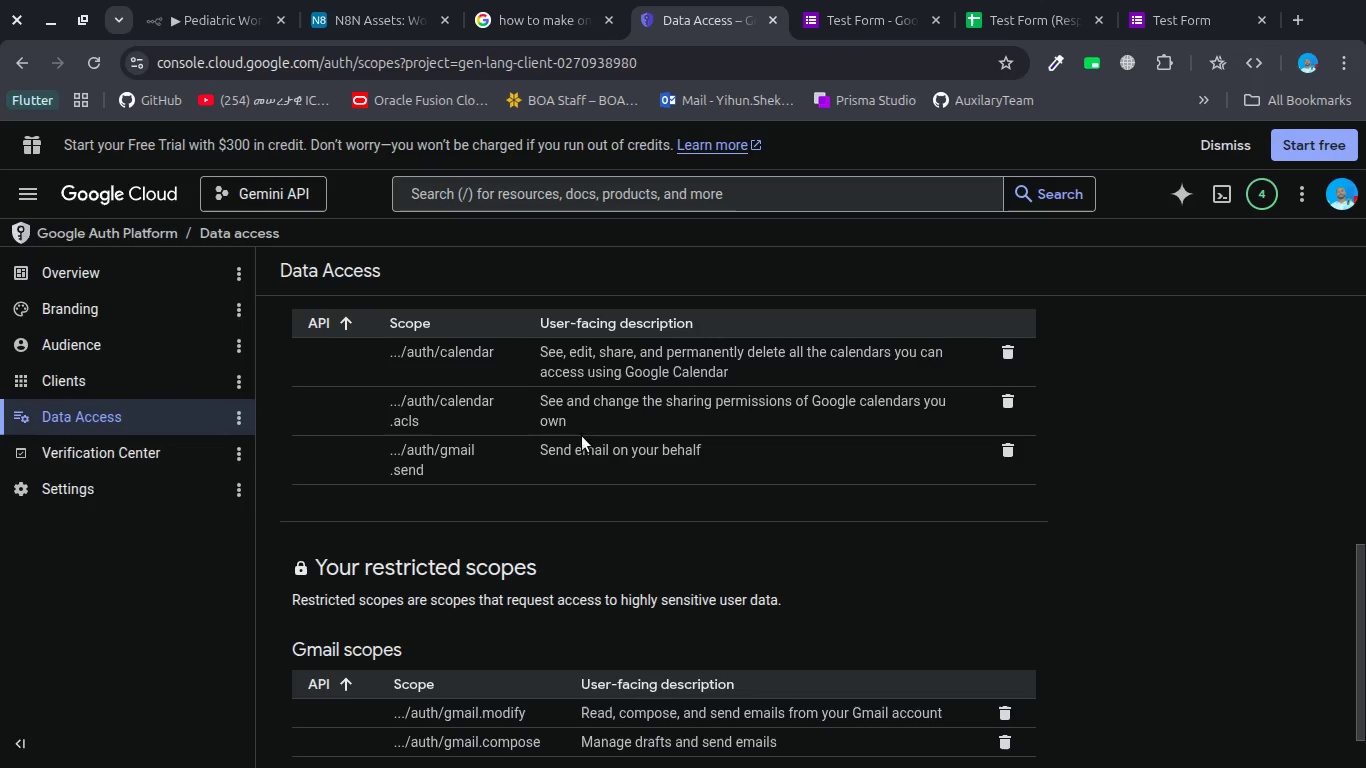 
scroll: coordinate [573, 420], scroll_direction: up, amount: 5.0
 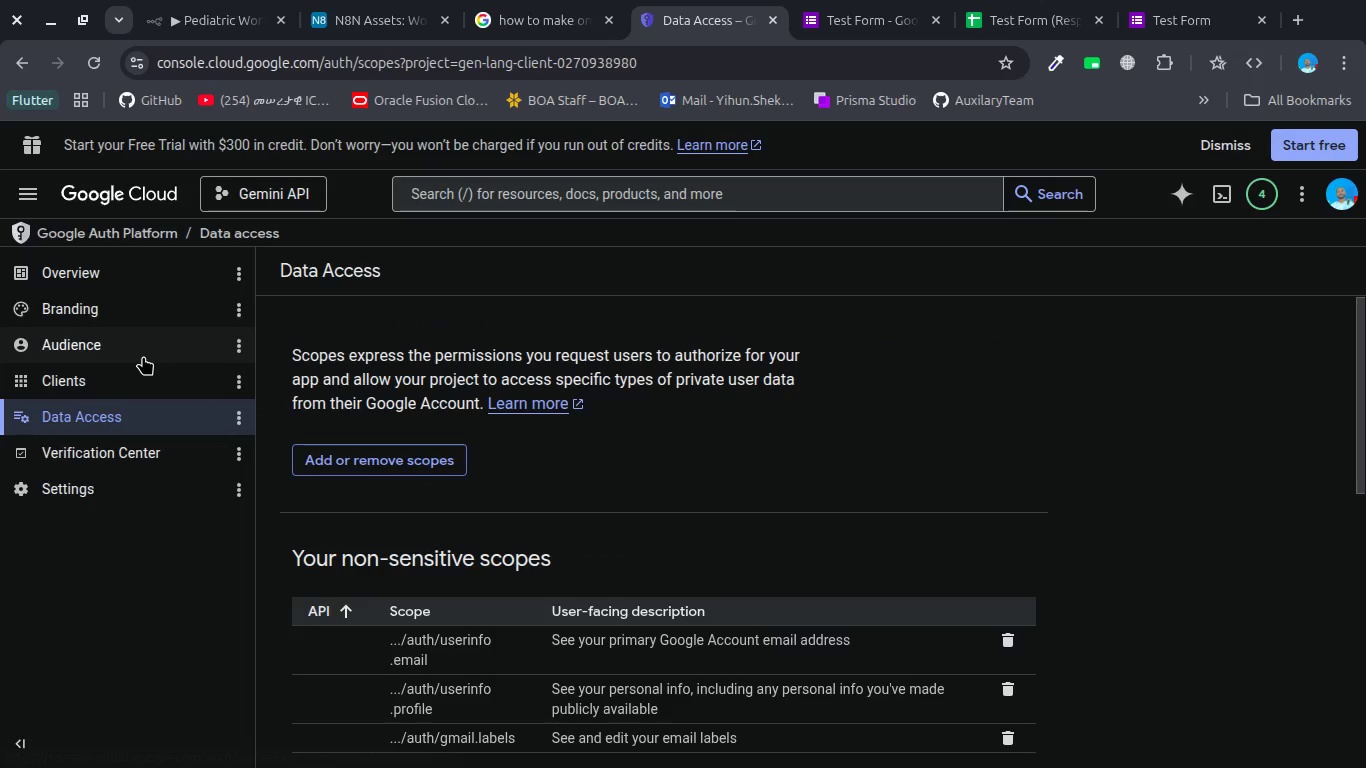 
left_click([139, 383])
 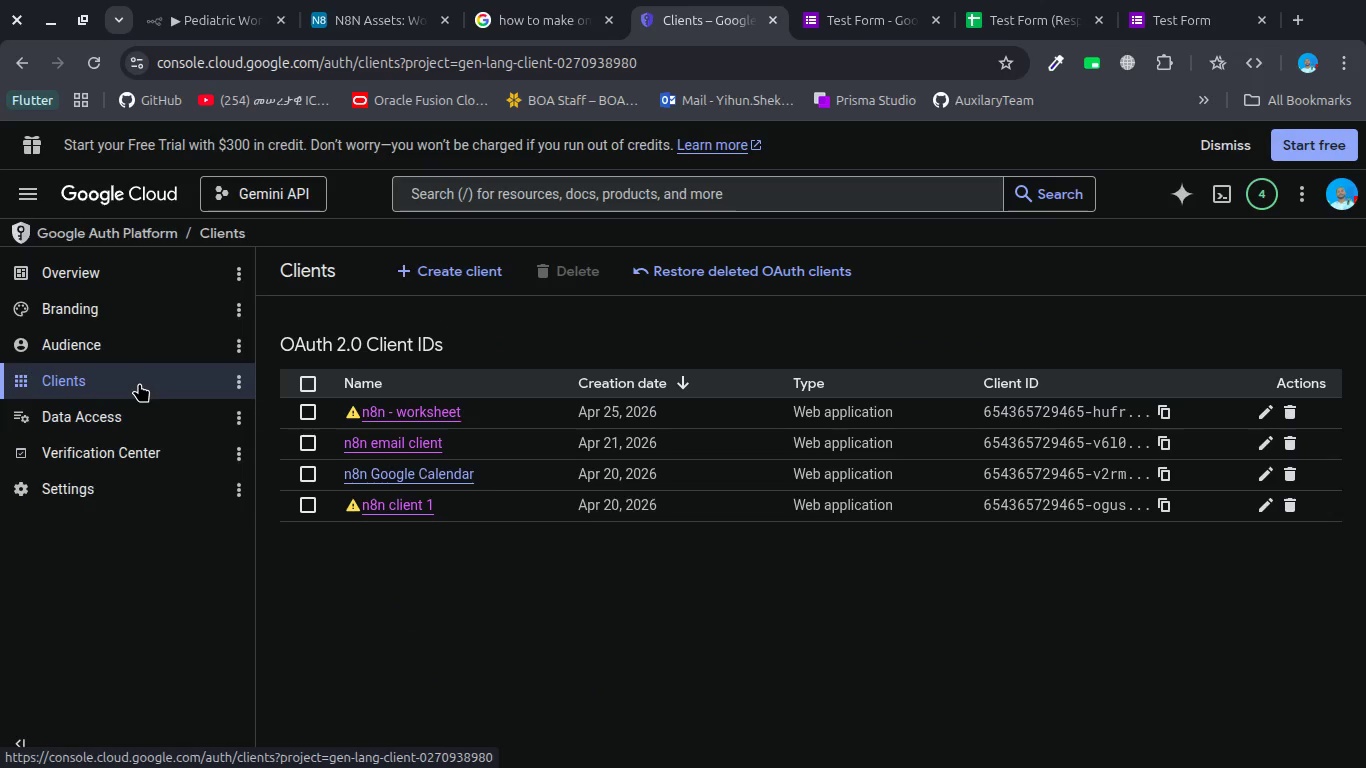 
wait(9.88)
 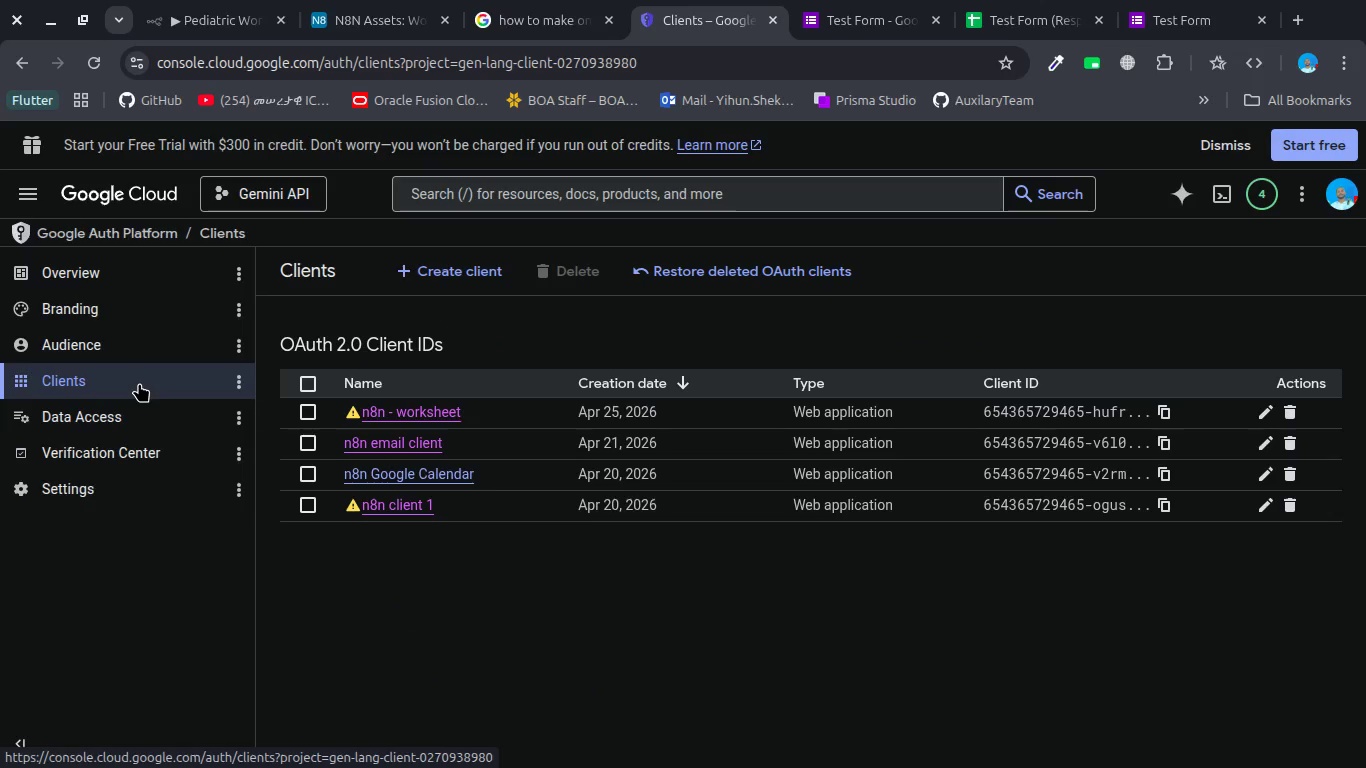 
mouse_move([416, 507])
 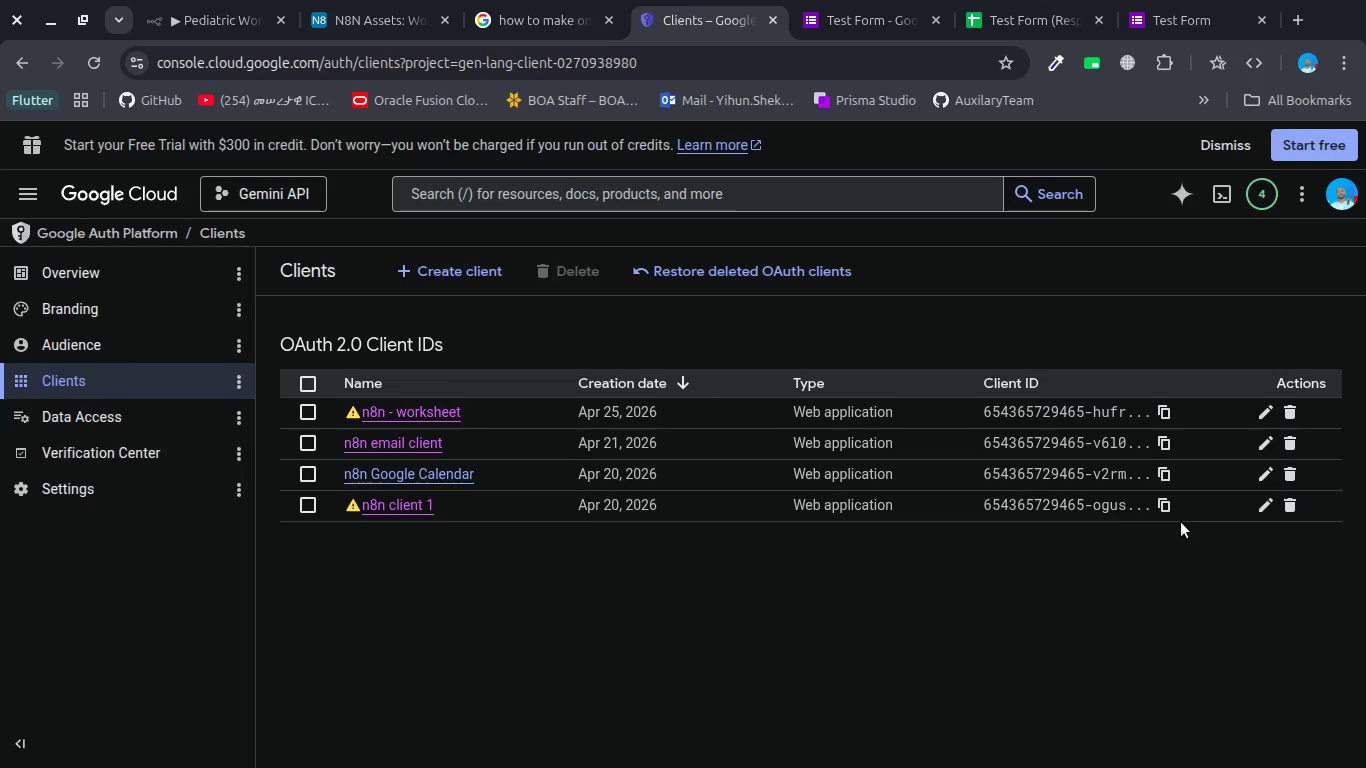 
left_click([1296, 511])
 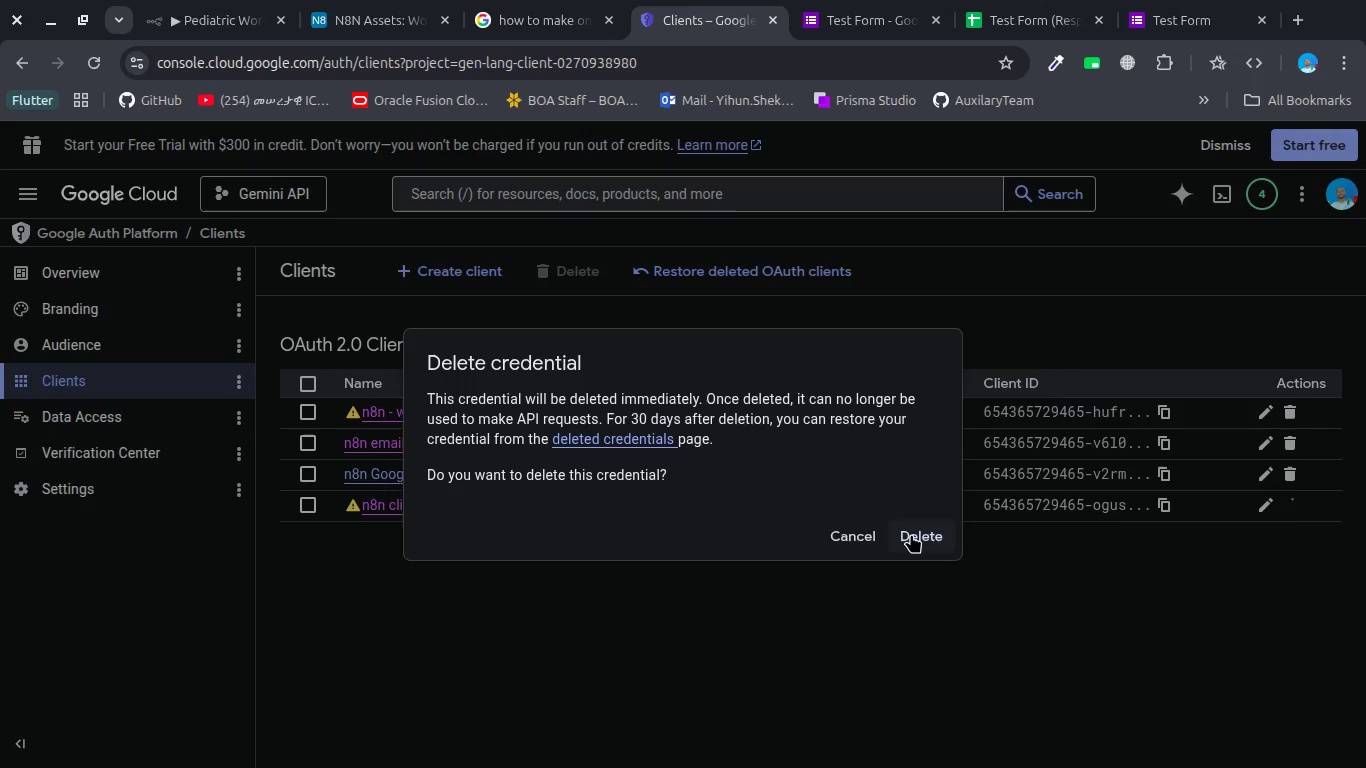 
wait(11.97)
 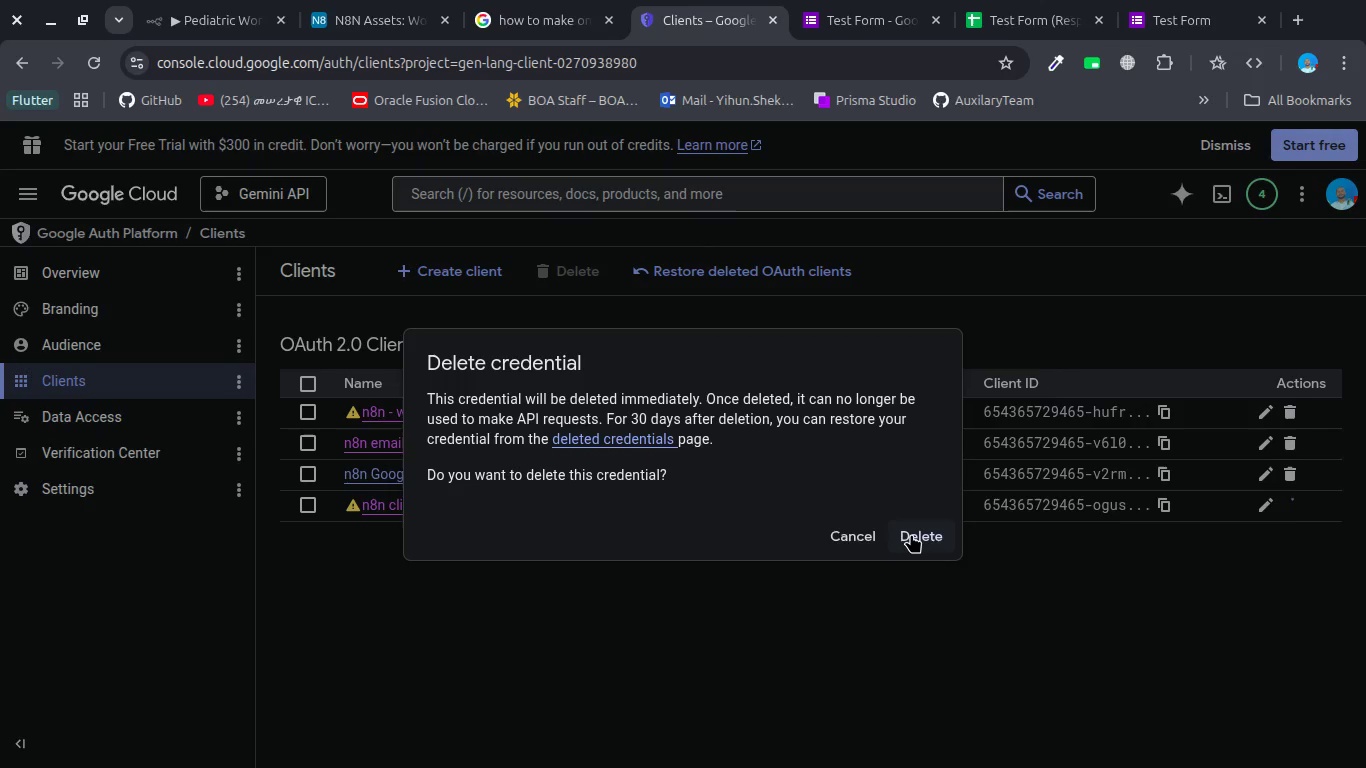 
left_click([911, 534])
 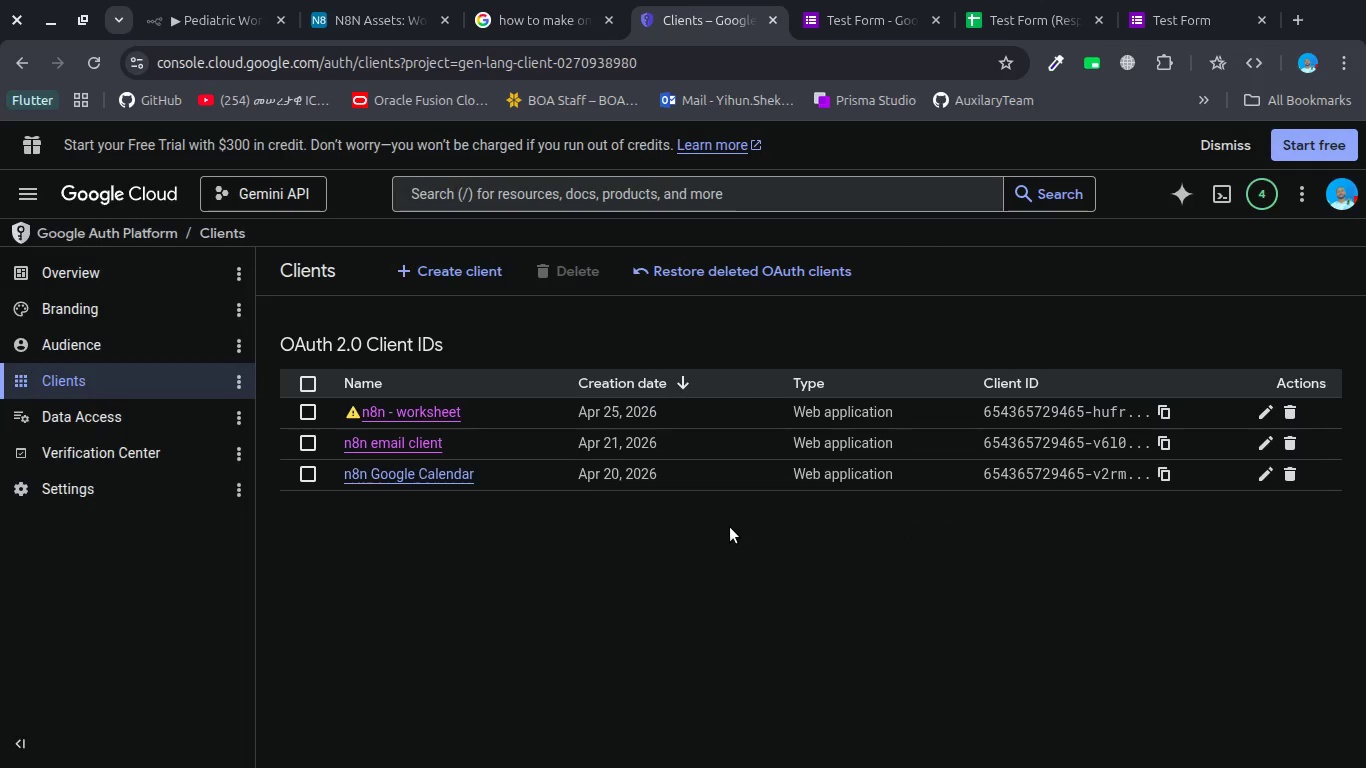 
wait(15.17)
 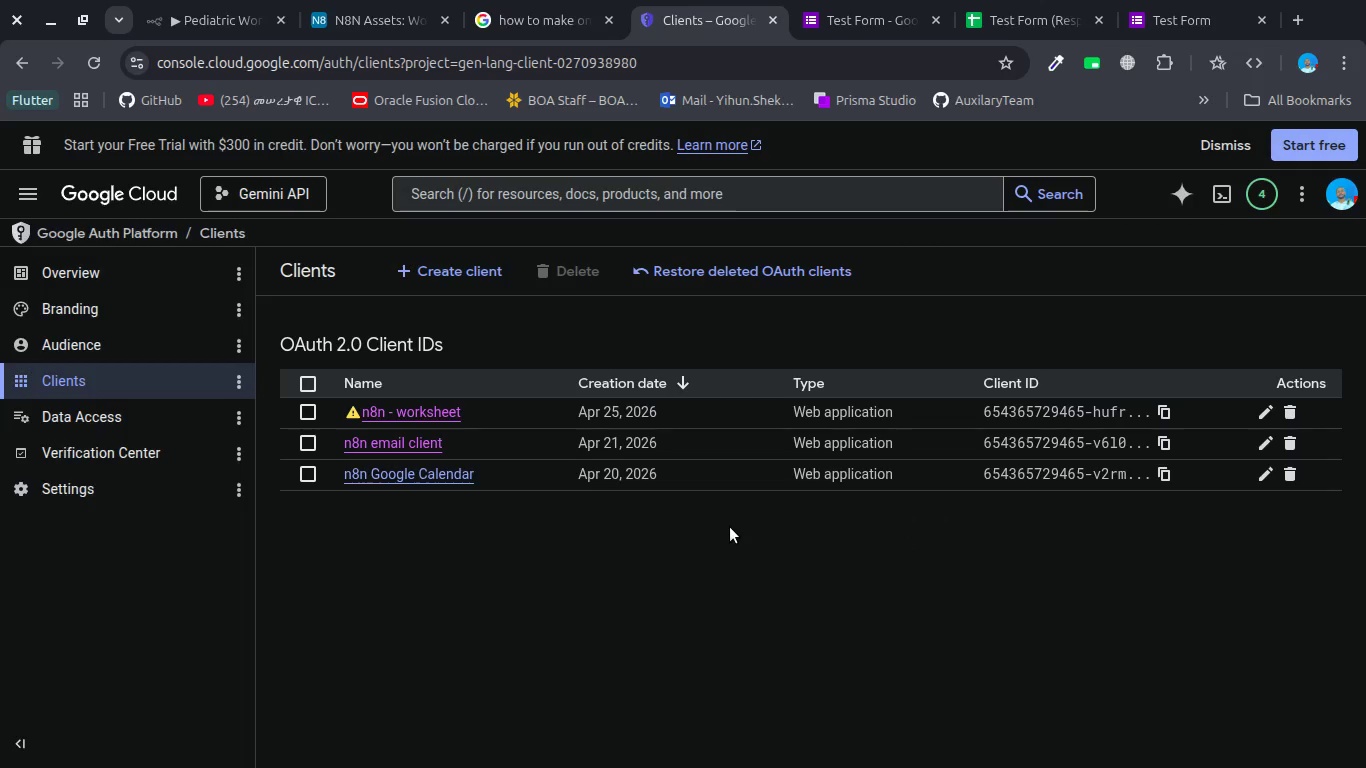 
key(Alt+AltLeft)
 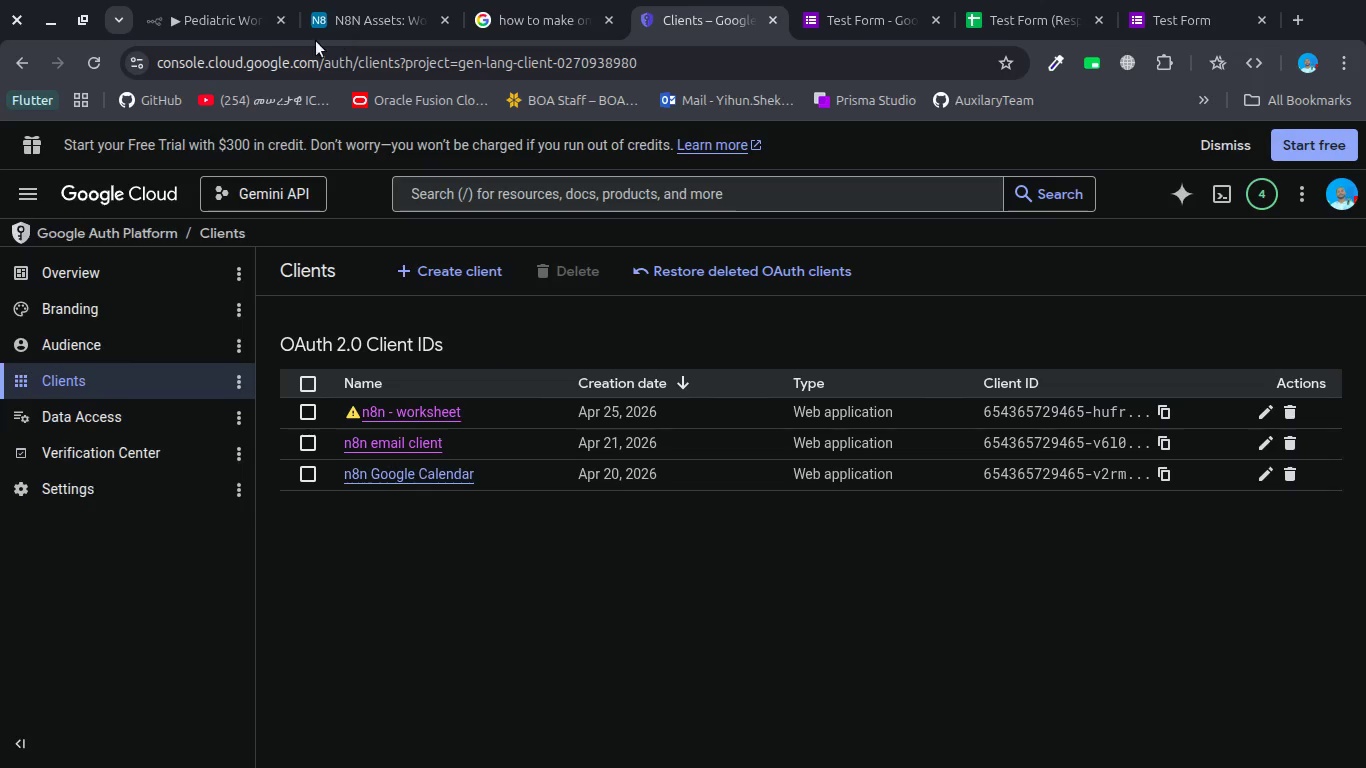 
key(Alt+AltLeft)
 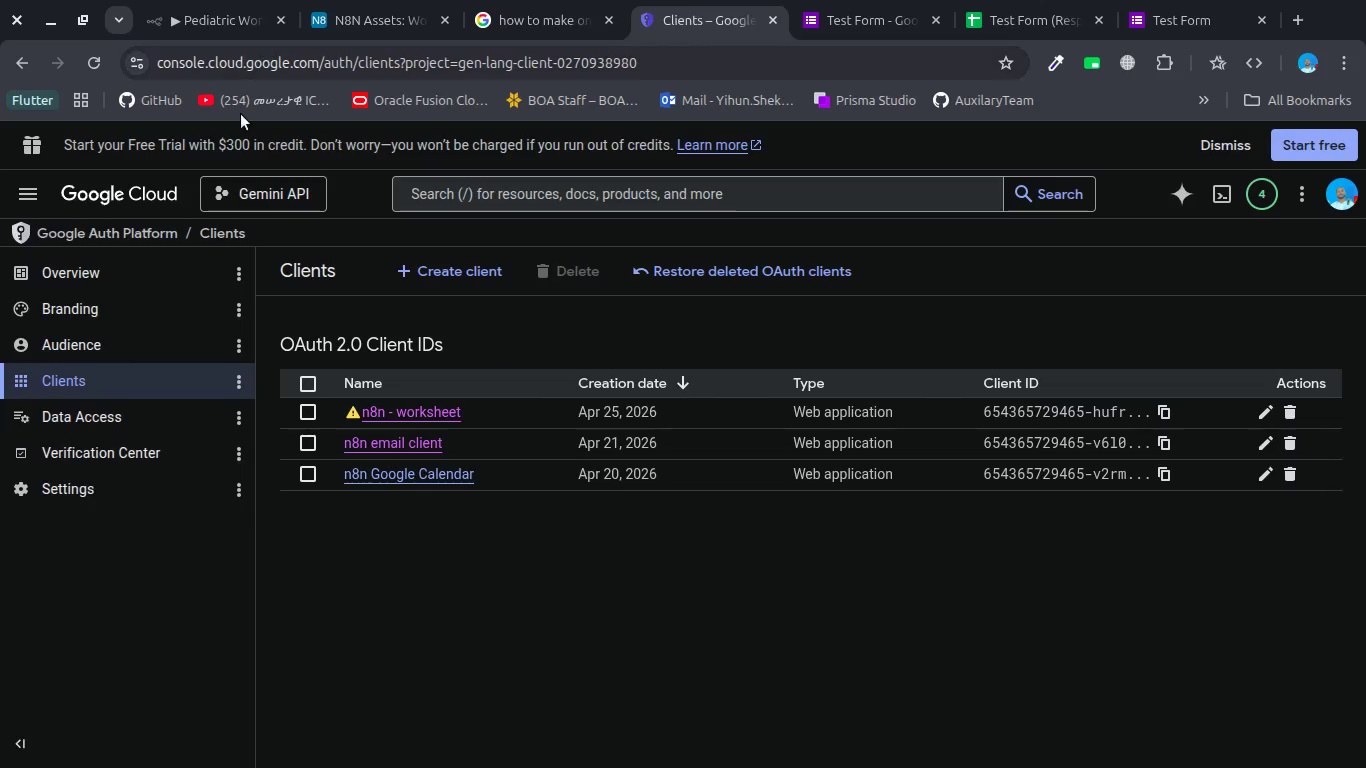 
key(Alt+Tab)